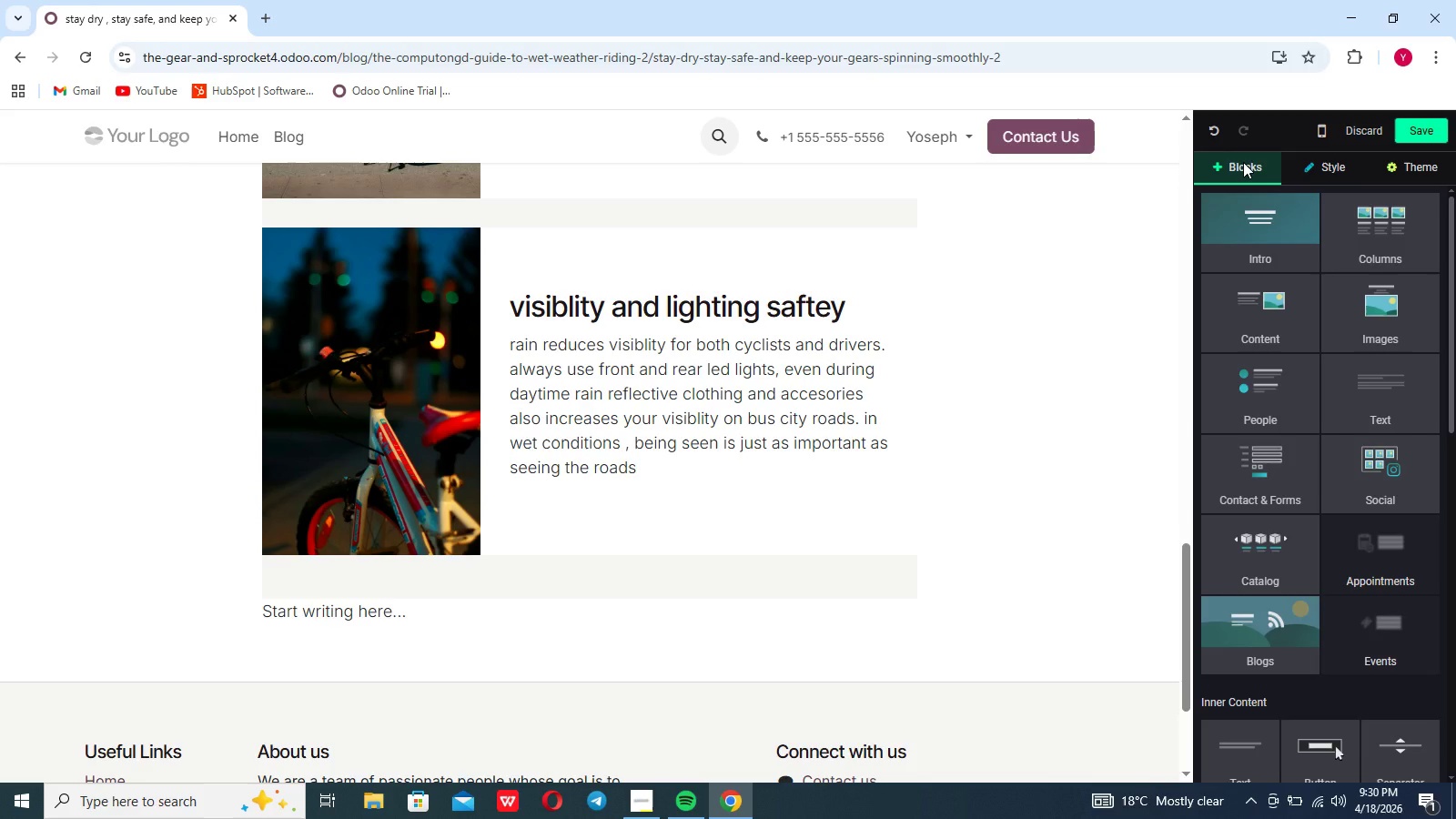 
scroll: coordinate [1263, 535], scroll_direction: down, amount: 12.0
 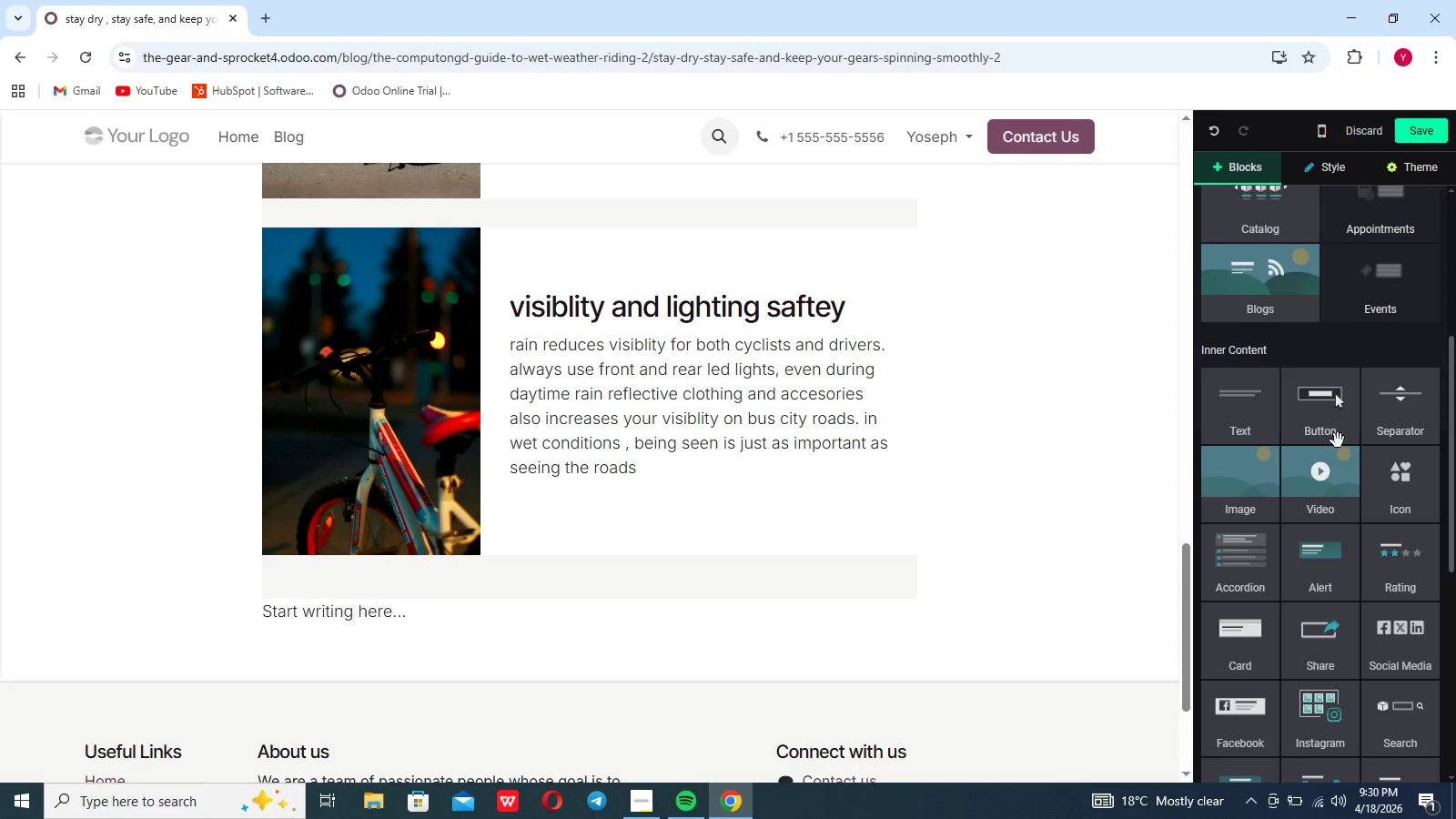 
wait(16.05)
 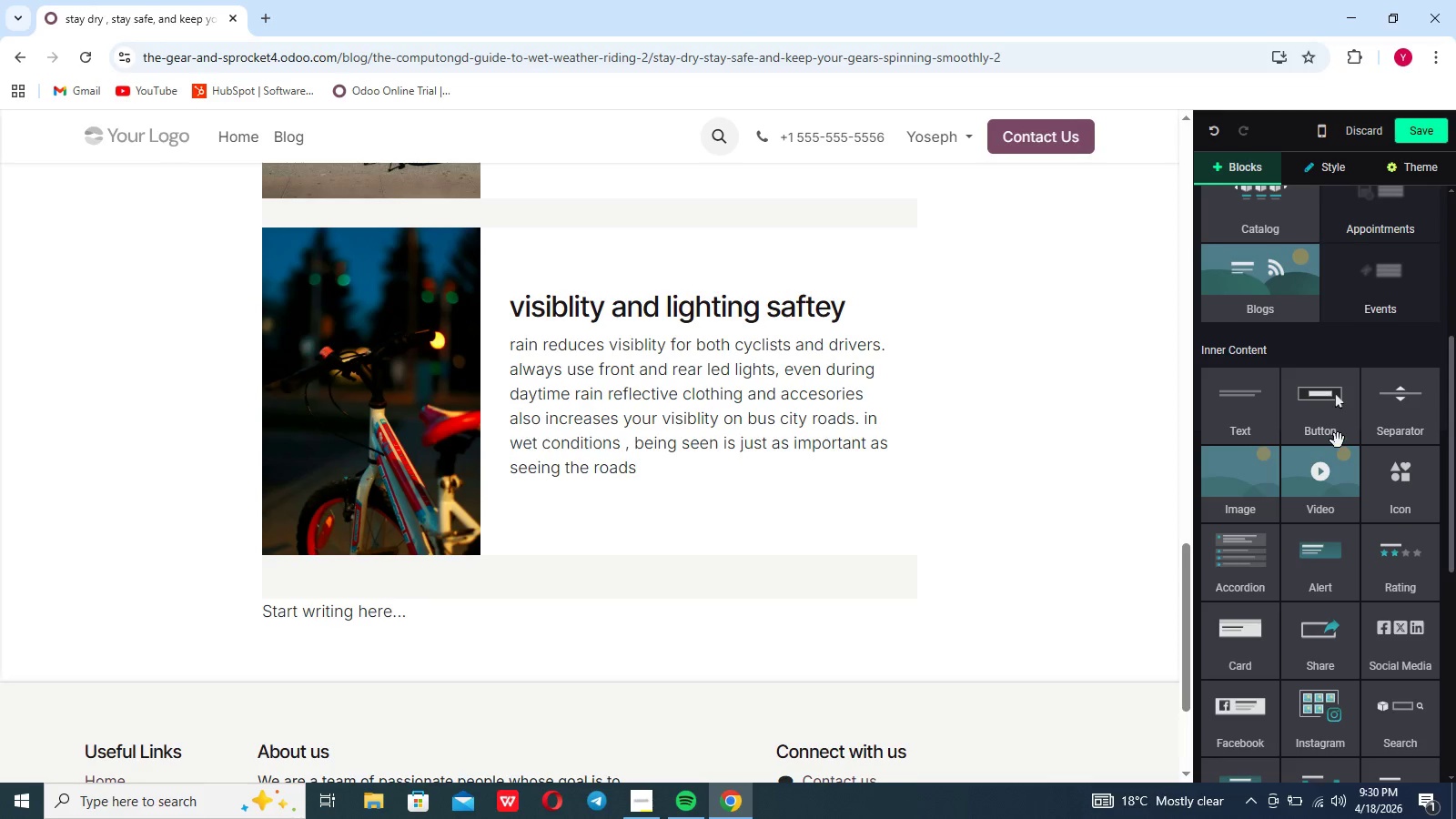 
left_click([1338, 402])
 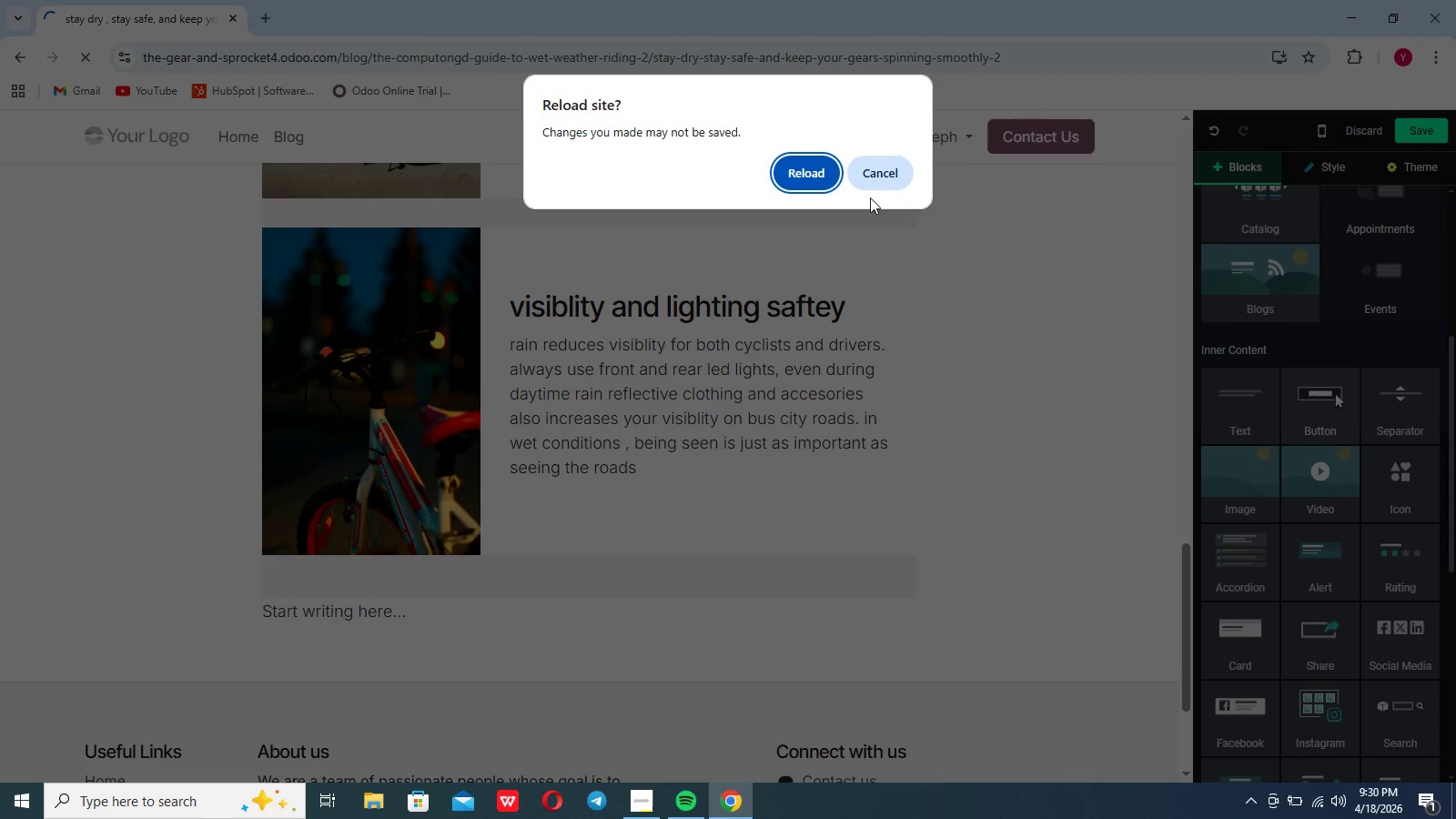 
right_click([886, 177])
 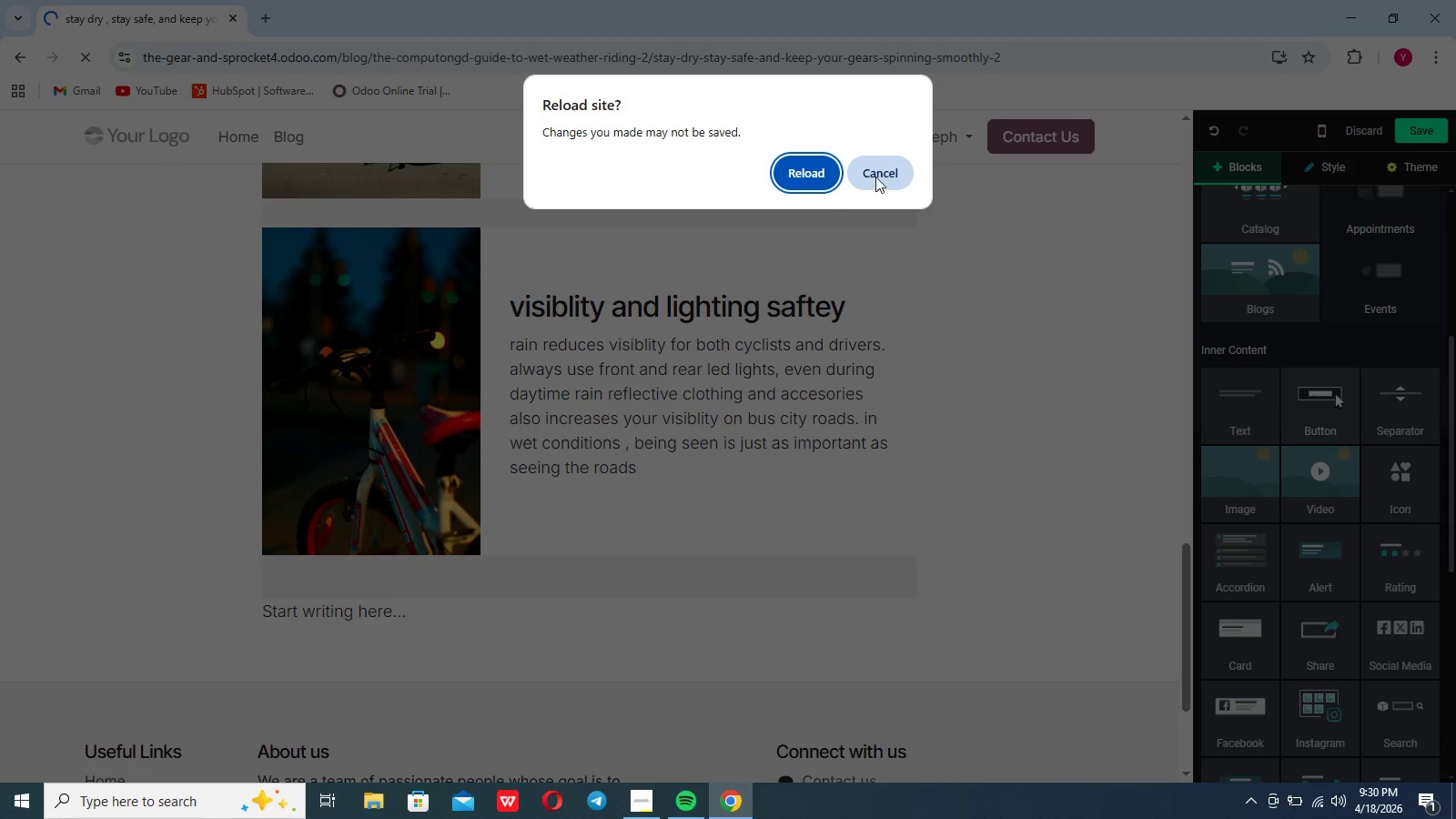 
left_click([877, 176])
 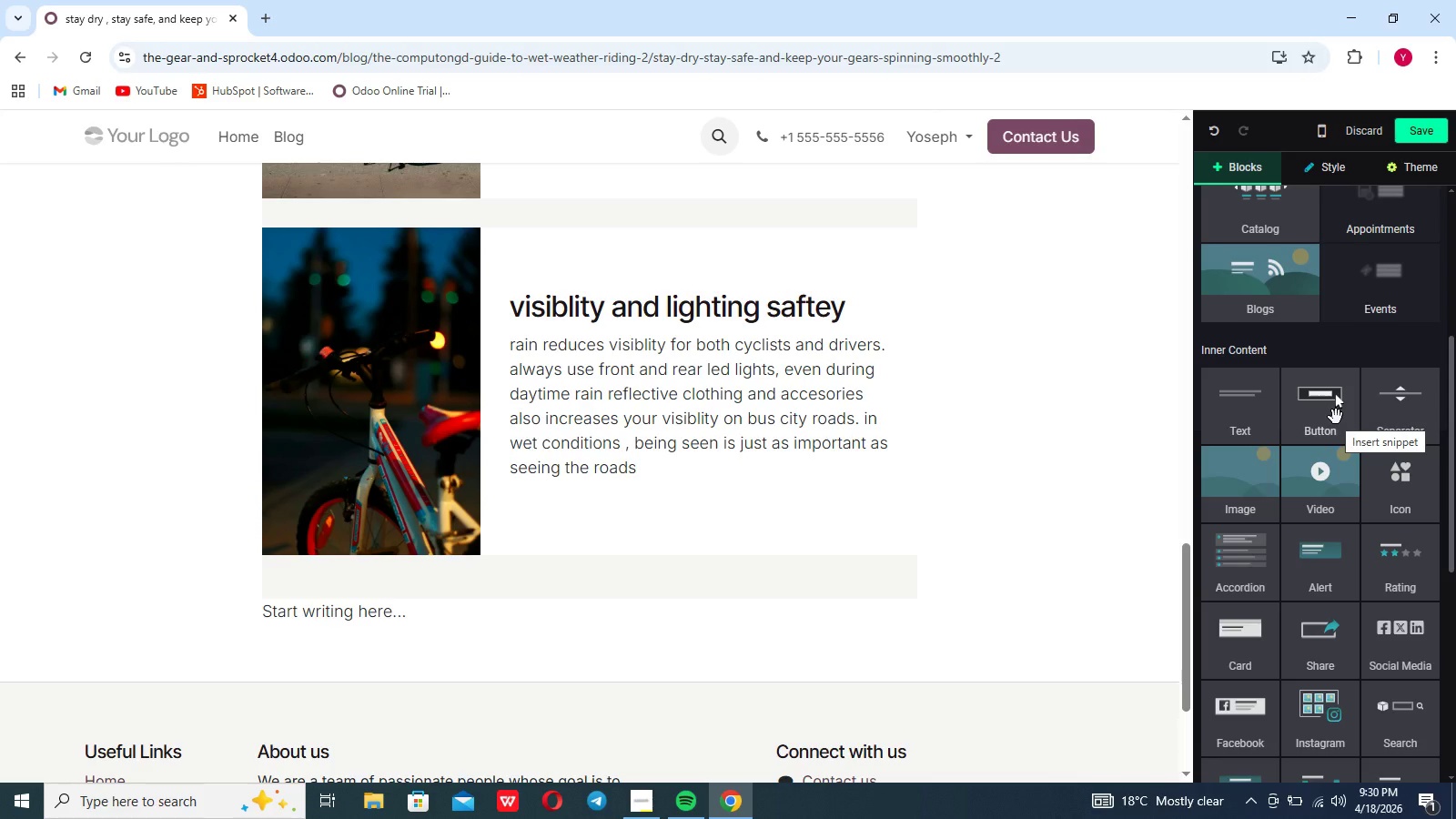 
left_click_drag(start_coordinate=[1327, 407], to_coordinate=[1035, 681])
 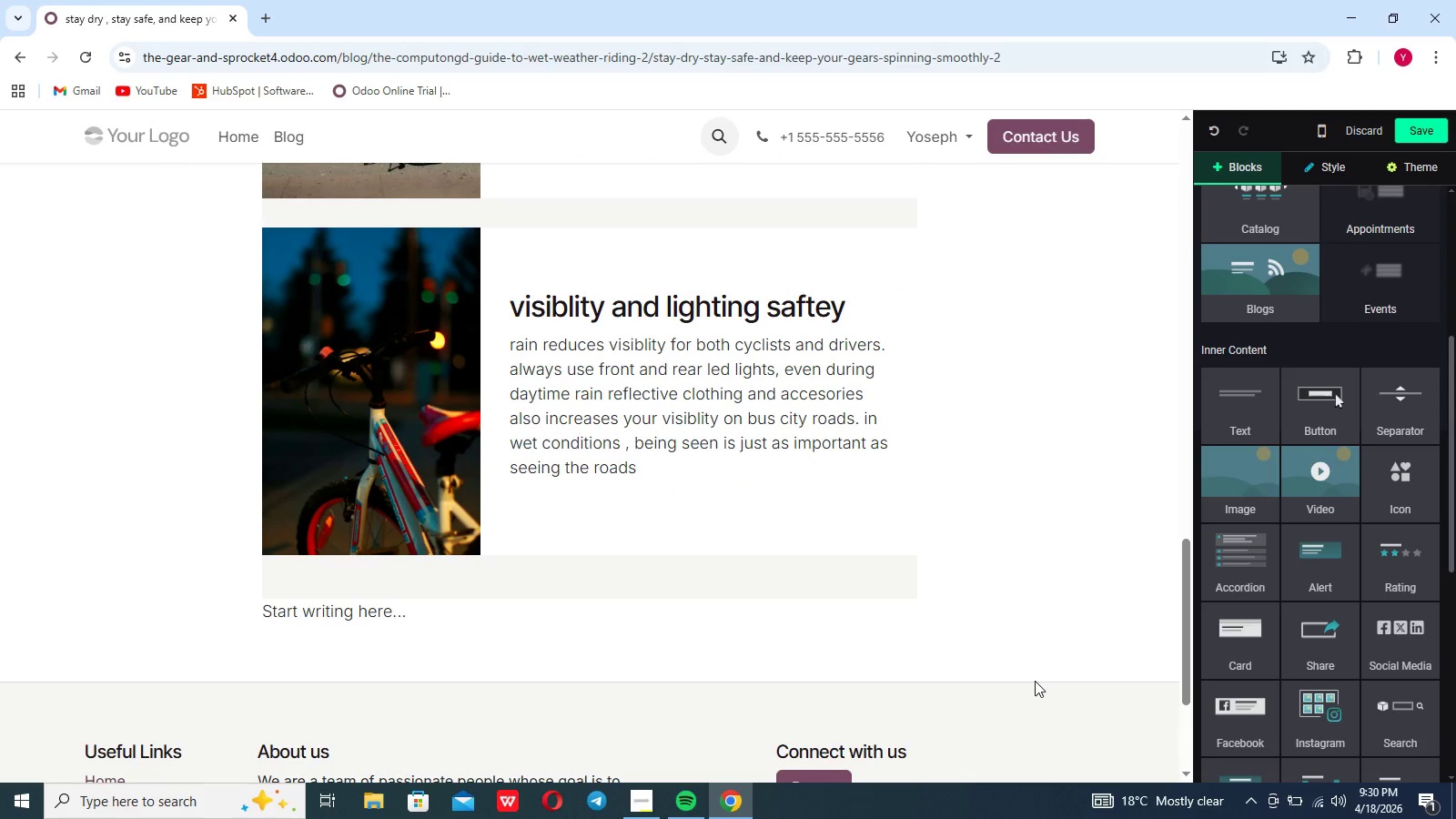 
scroll: coordinate [1035, 681], scroll_direction: down, amount: 11.0
 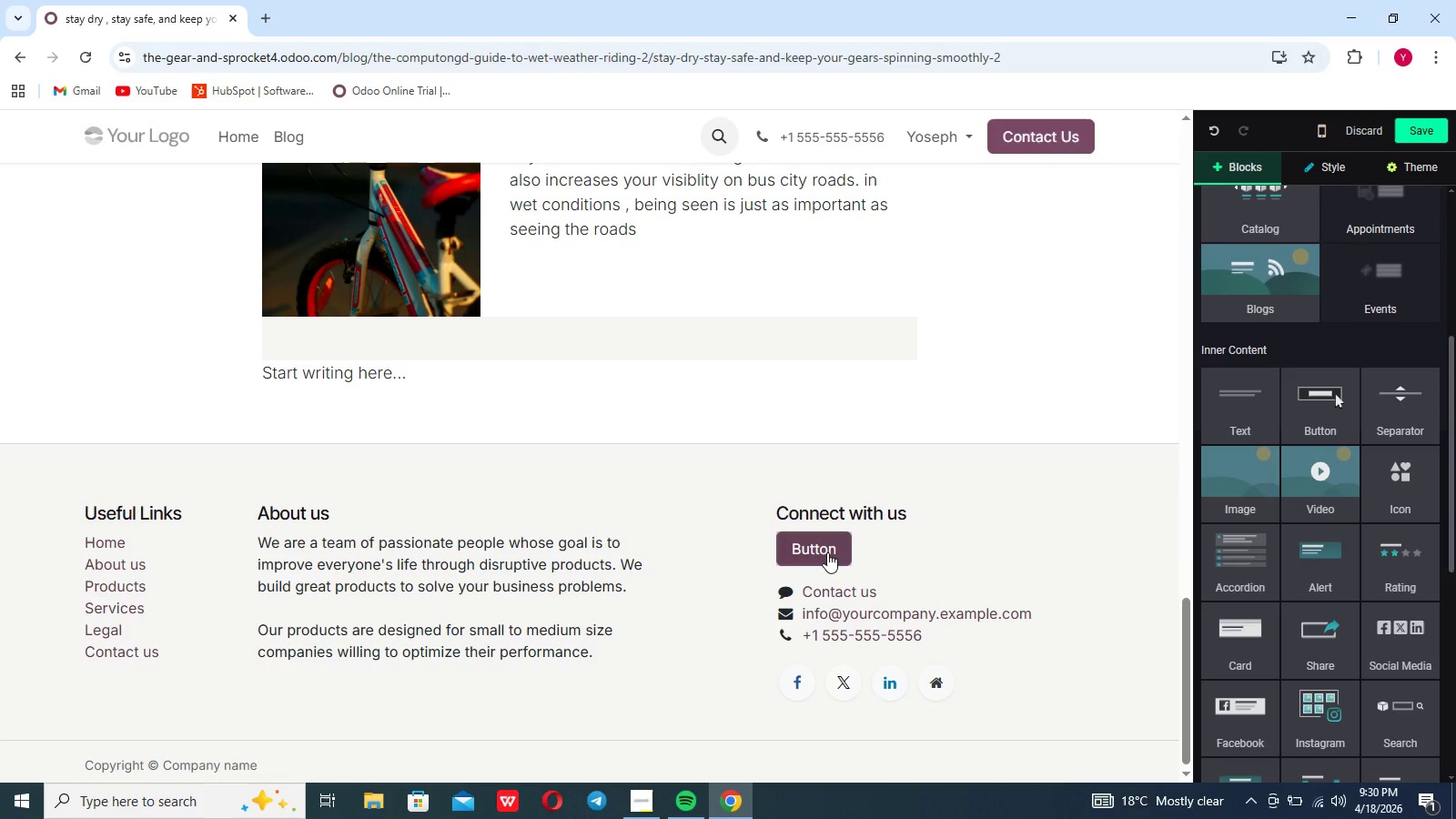 
left_click([827, 552])
 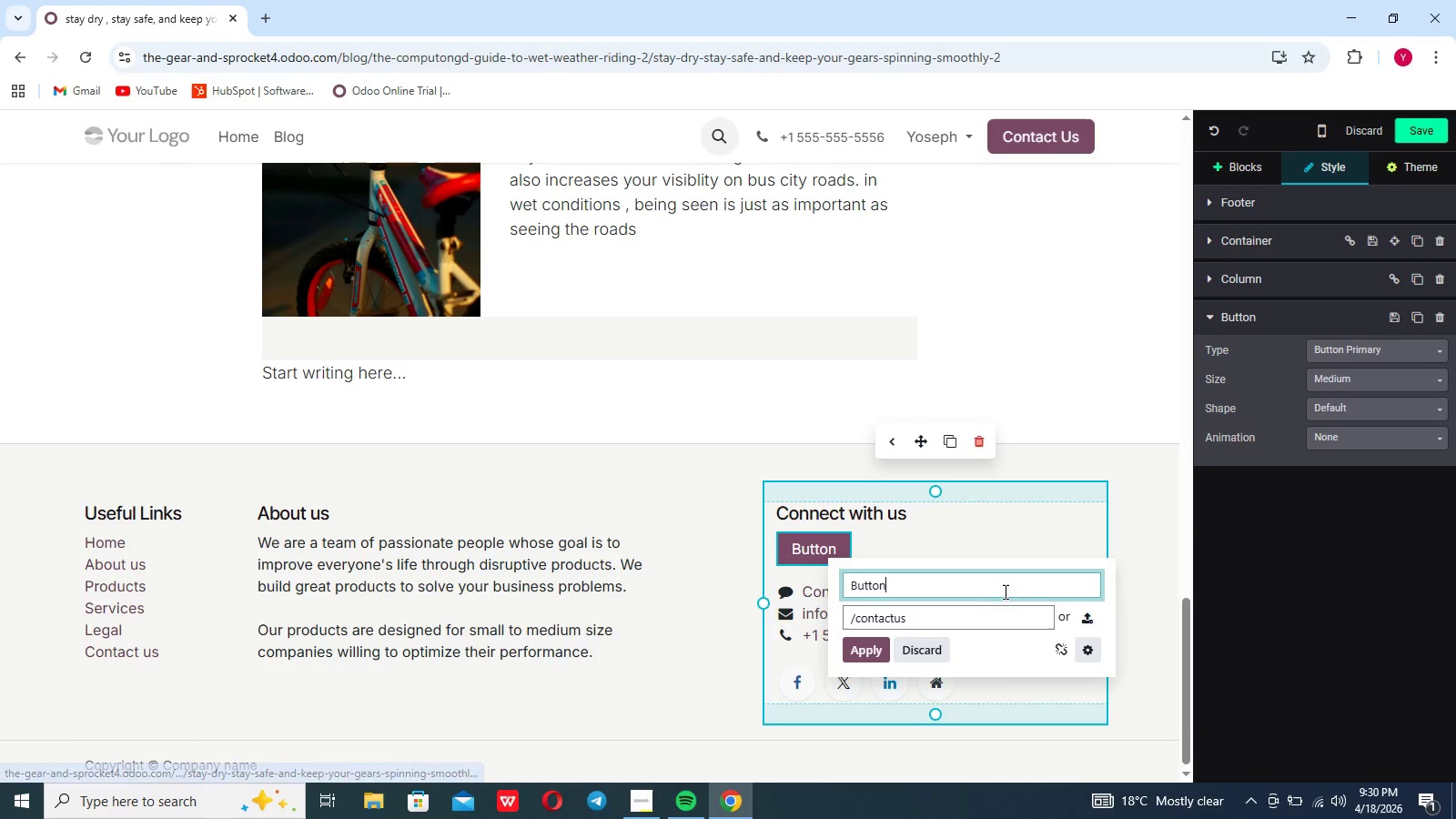 
key(Backspace)
 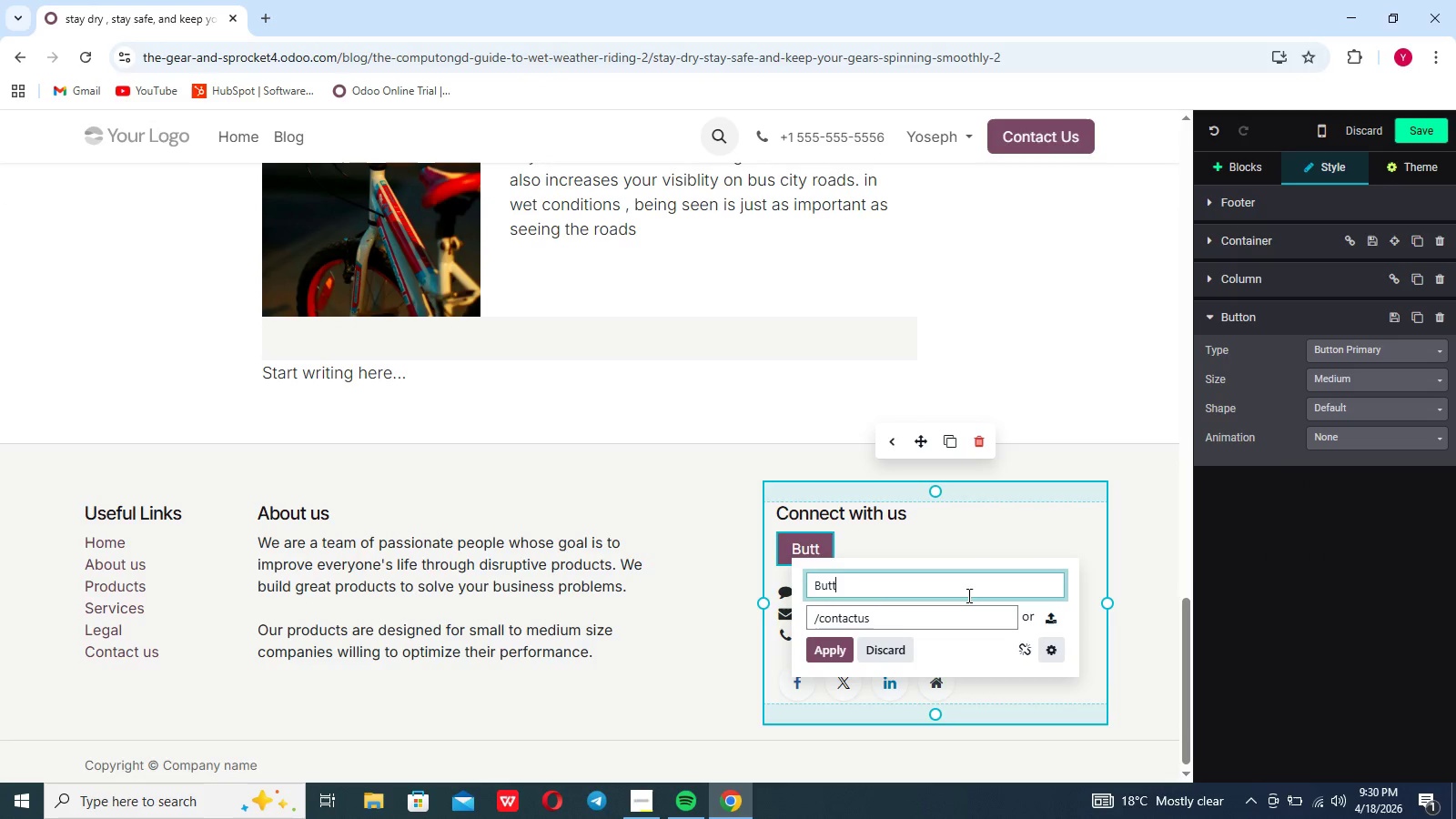 
key(Backspace)
 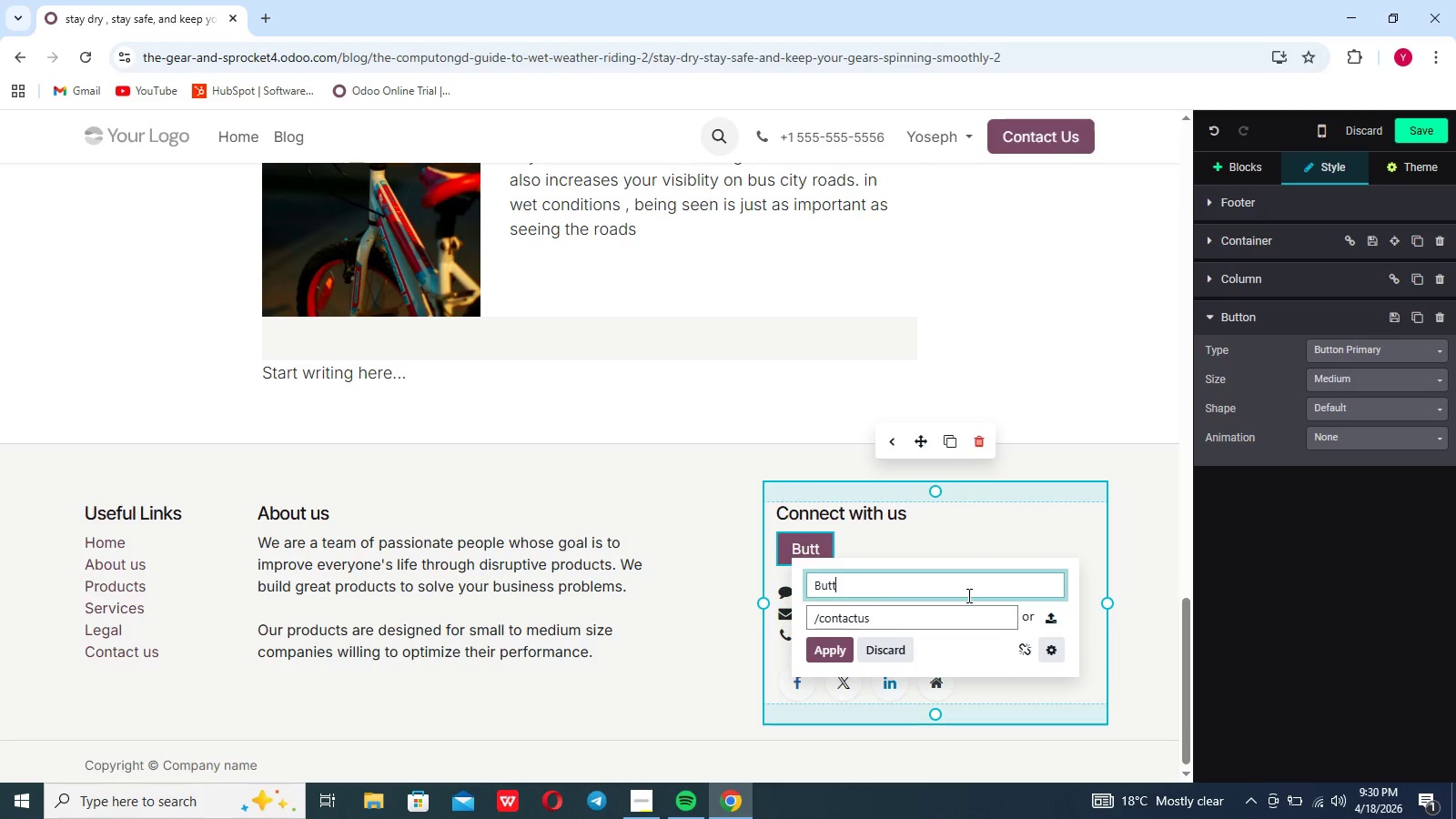 
key(Backspace)
 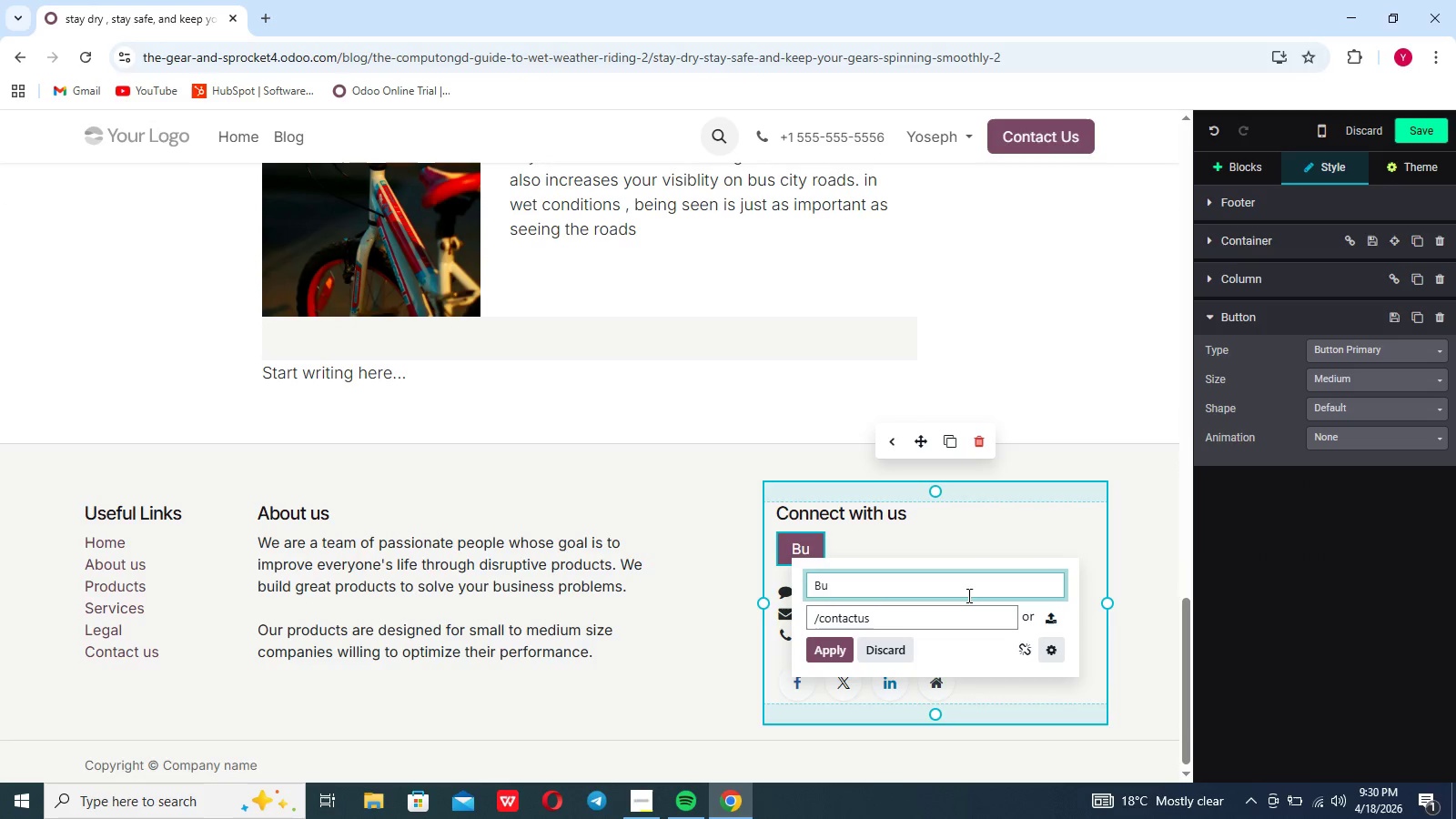 
key(Backspace)
 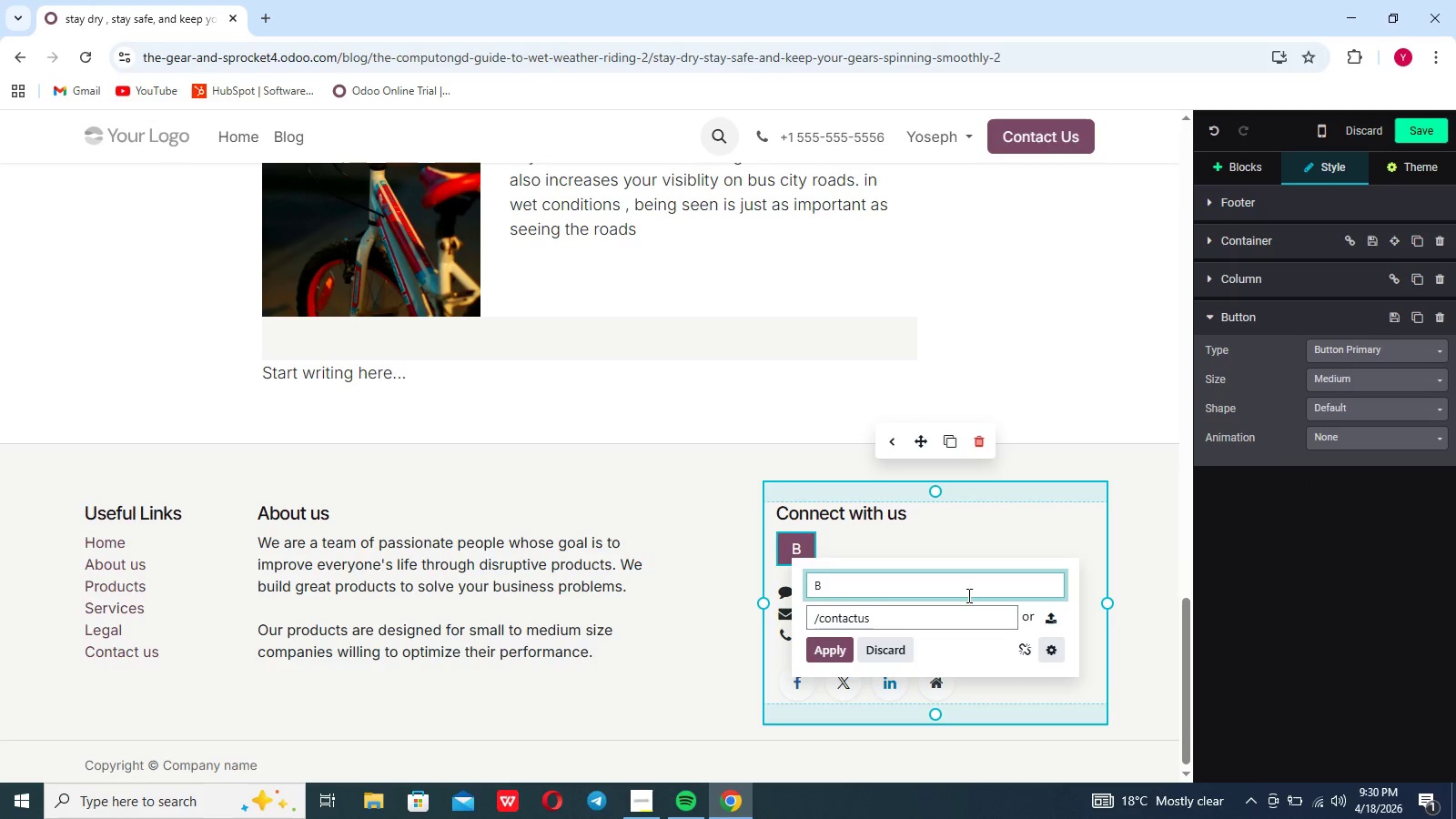 
key(Backspace)
 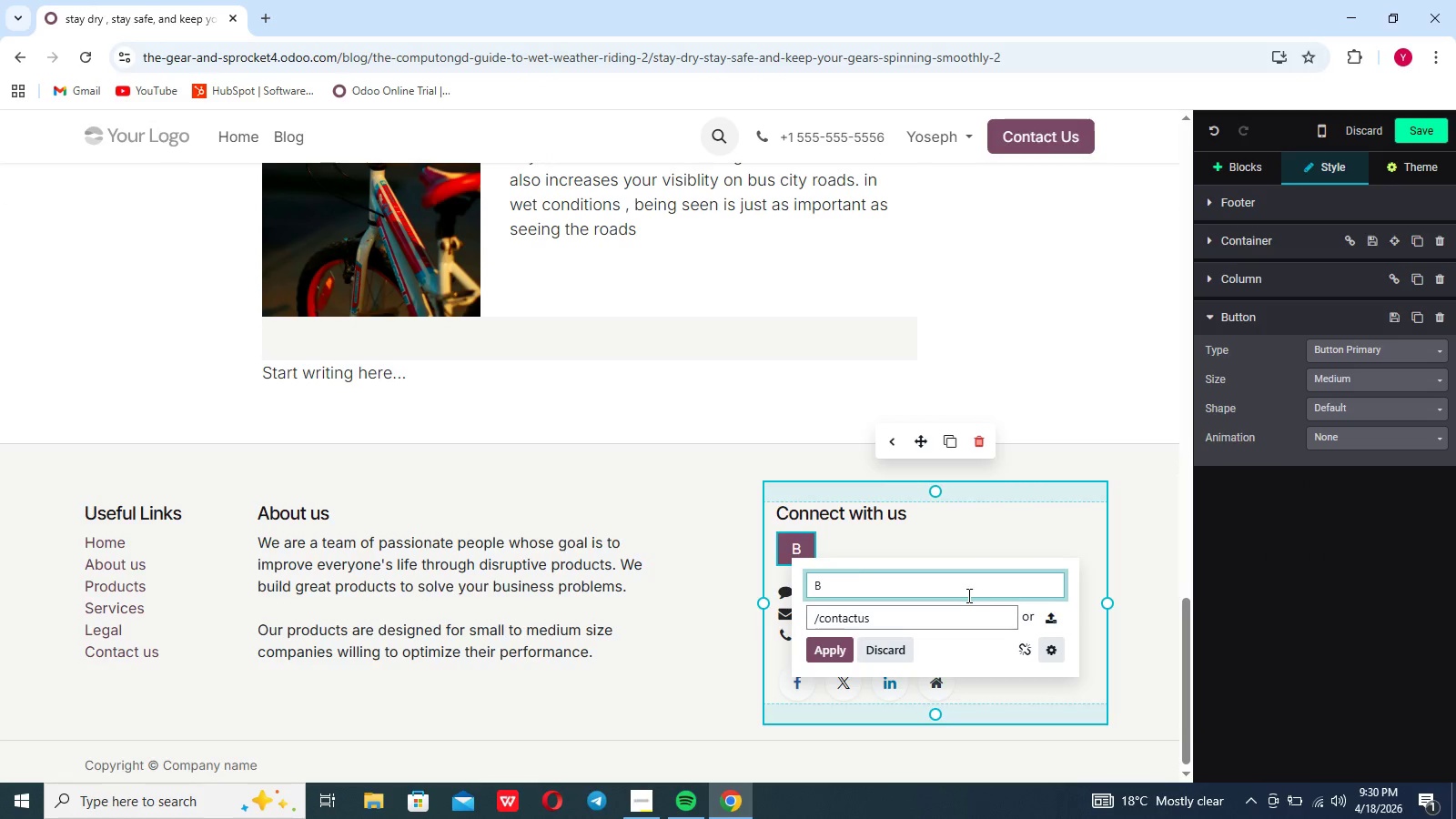 
key(Backspace)
 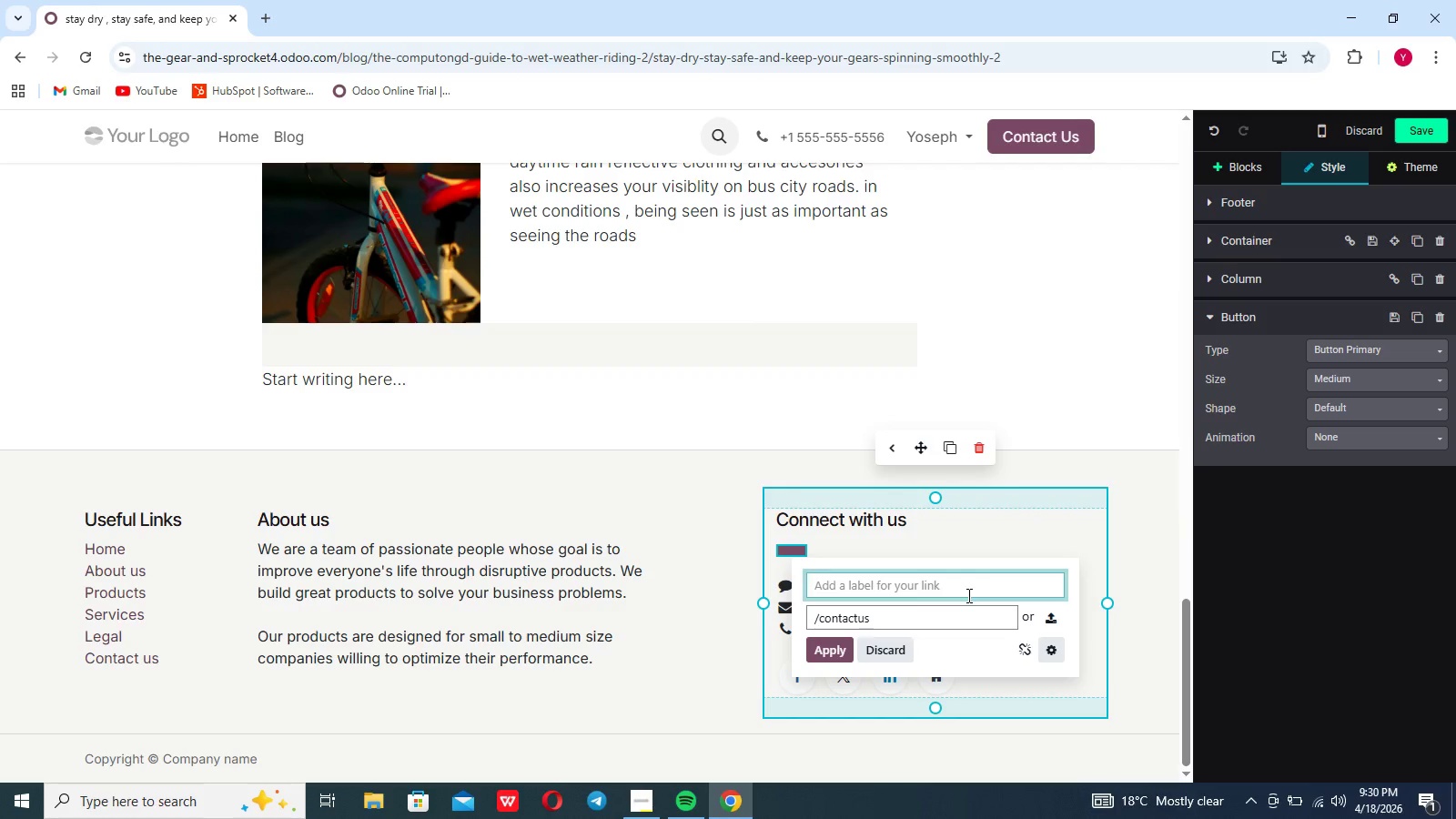 
key(Alt+AltLeft)
 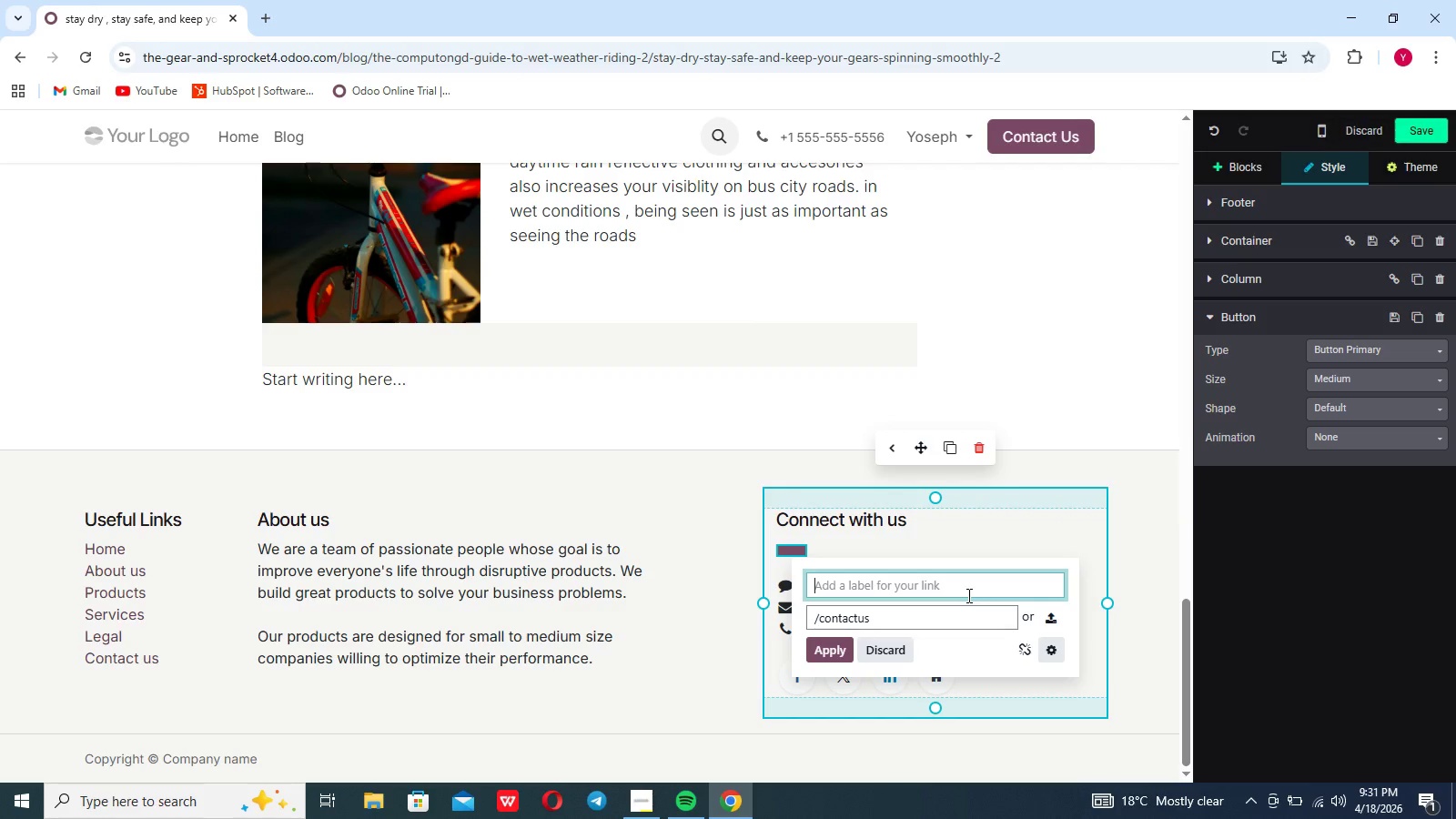 
type([PrintScreen]hop)
key(Backspace)
key(Backspace)
key(Backspace)
type(Shop wa)
key(Backspace)
type(eather)
 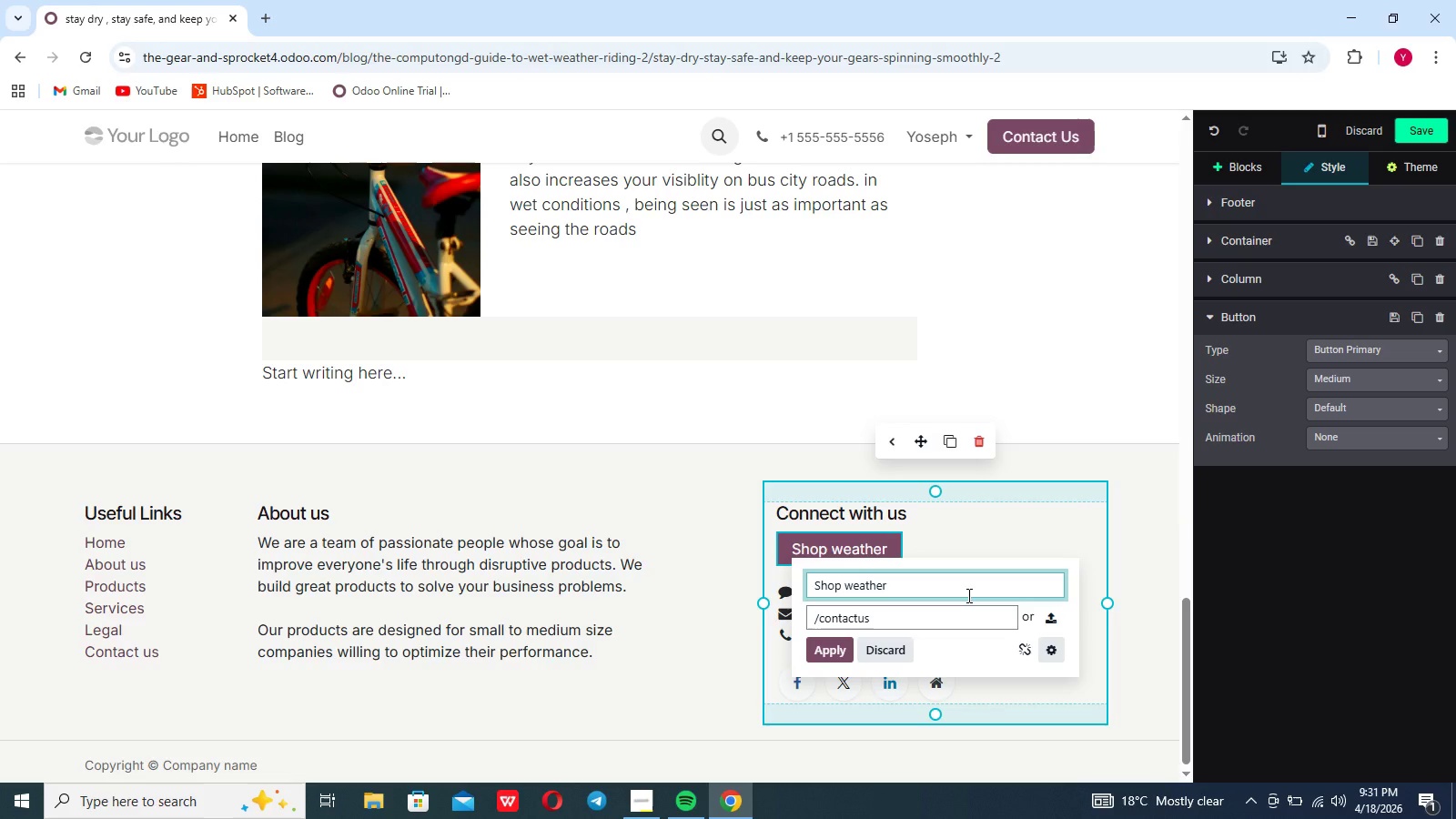 
type( )
key(Backspace)
type(proof grea)
key(Backspace)
key(Backspace)
key(Backspace)
type(ear)
 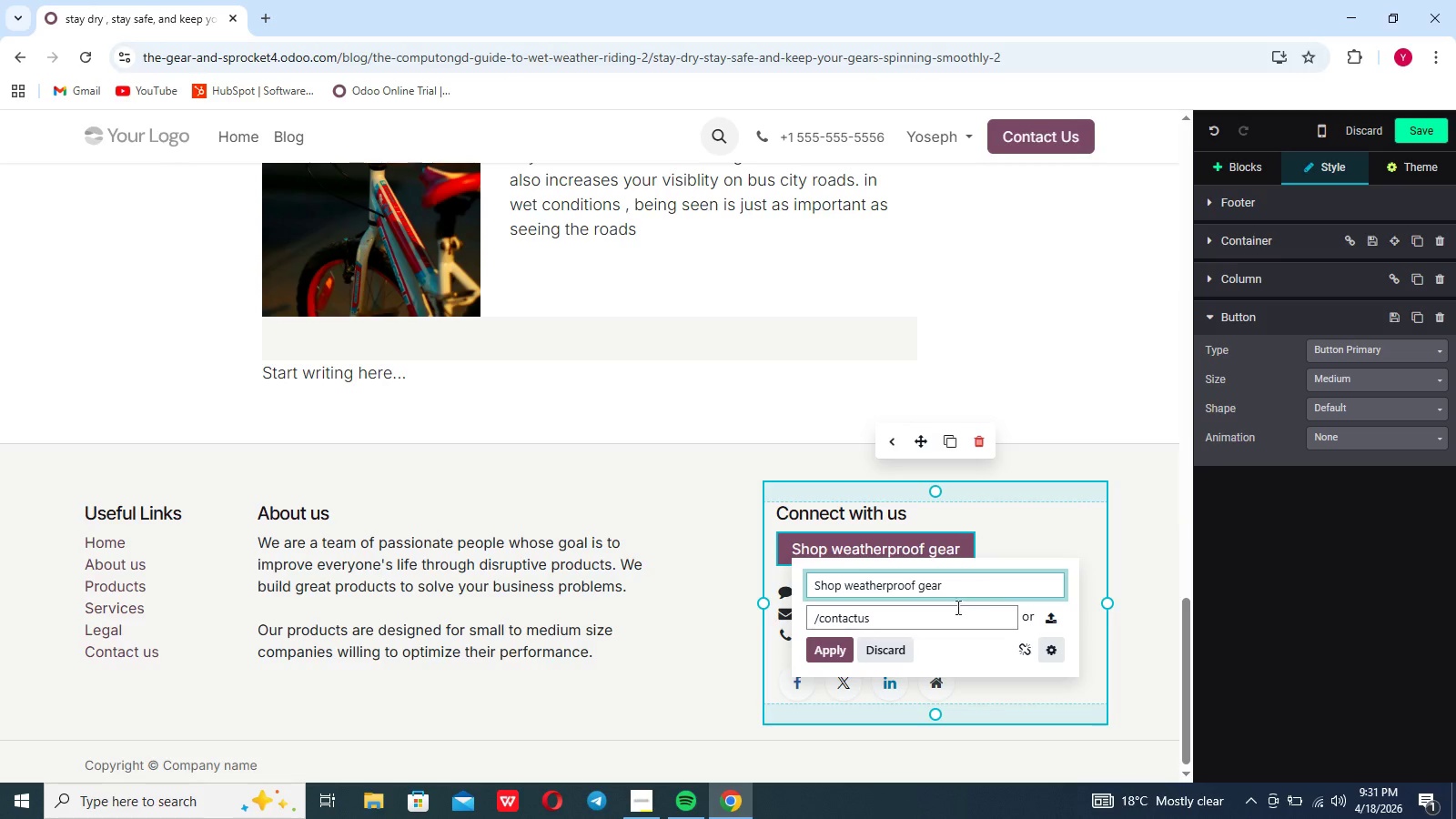 
left_click([936, 616])
 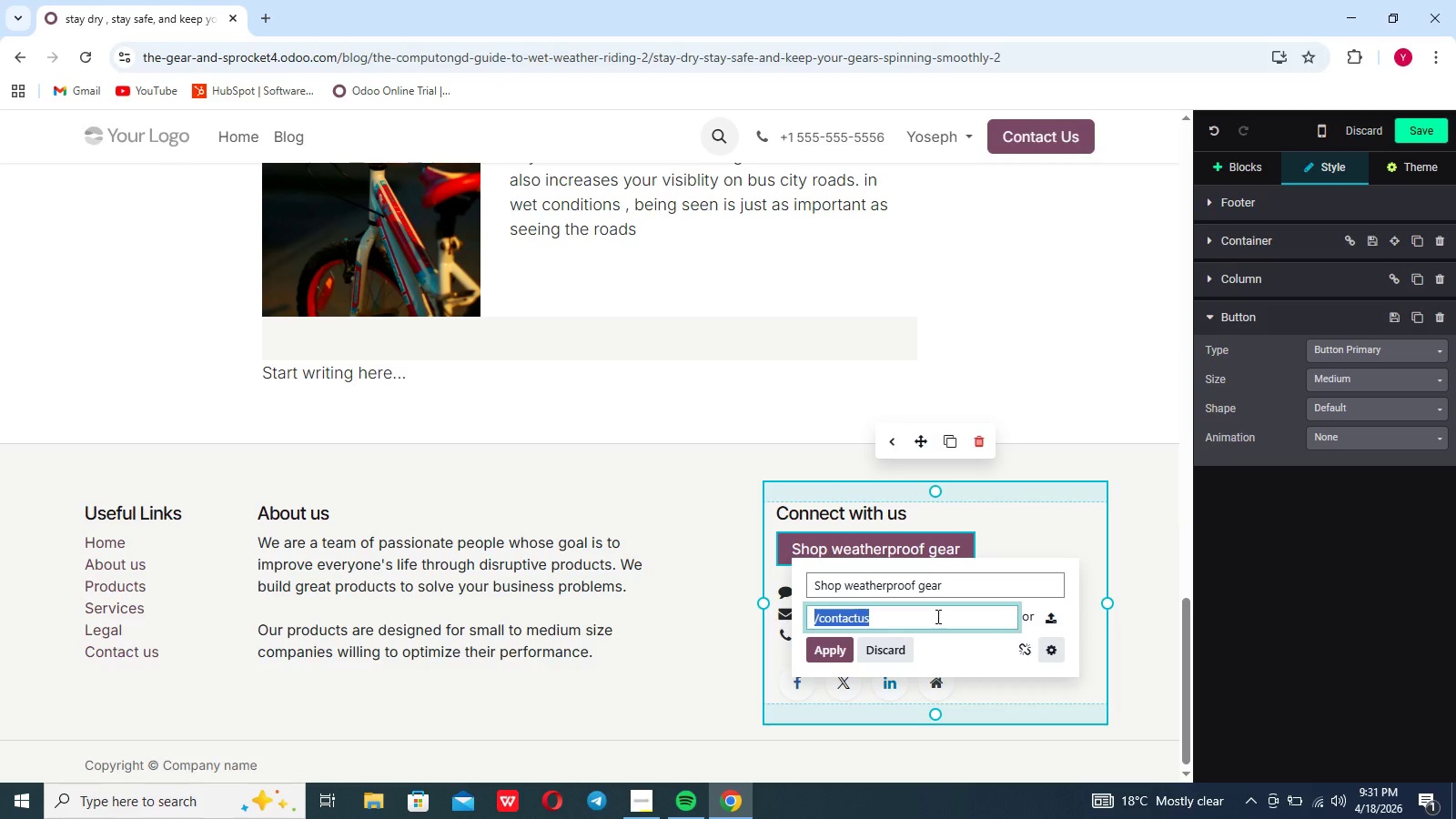 
key(Backspace)
type(/shop)
 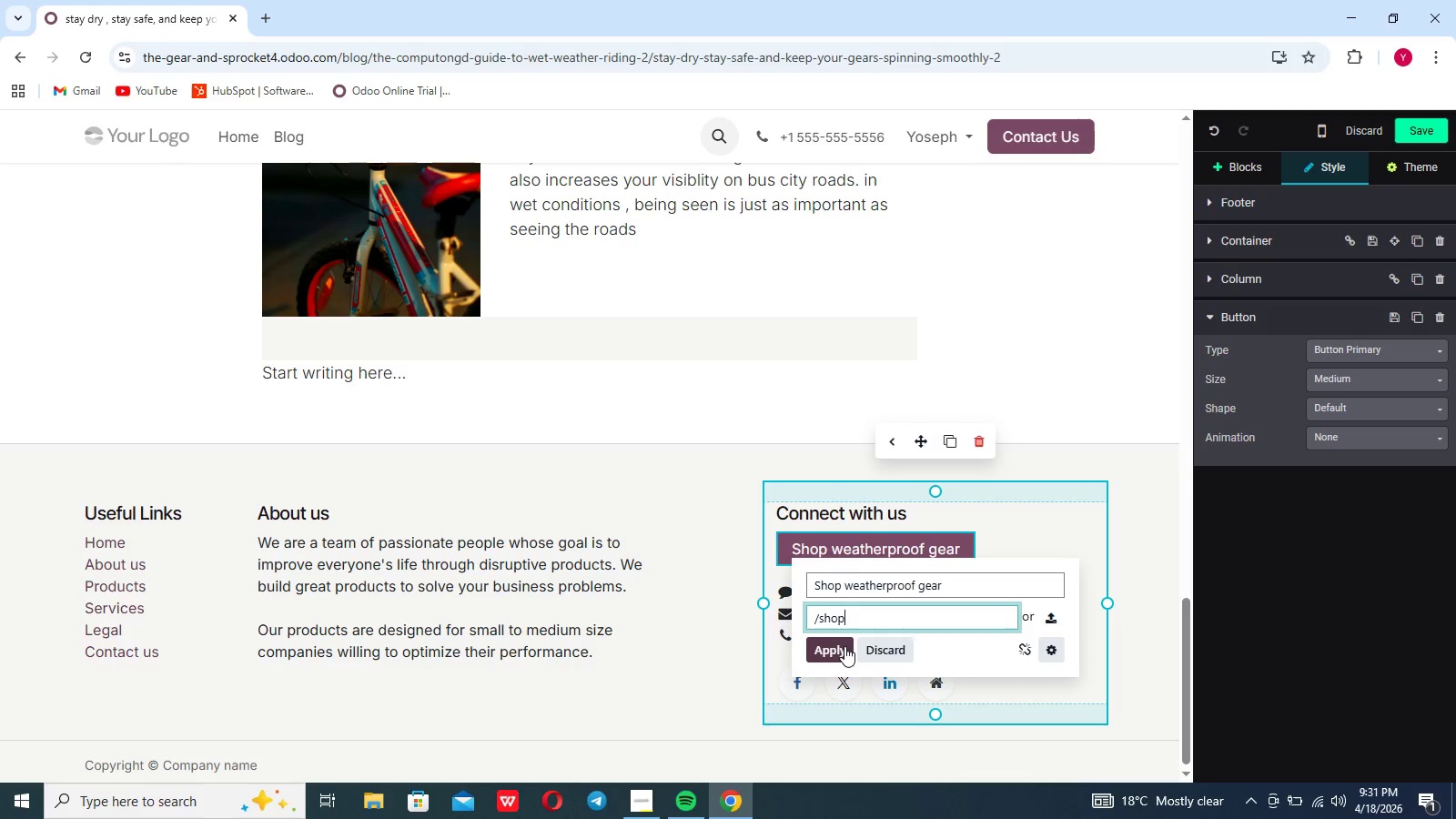 
left_click([844, 647])
 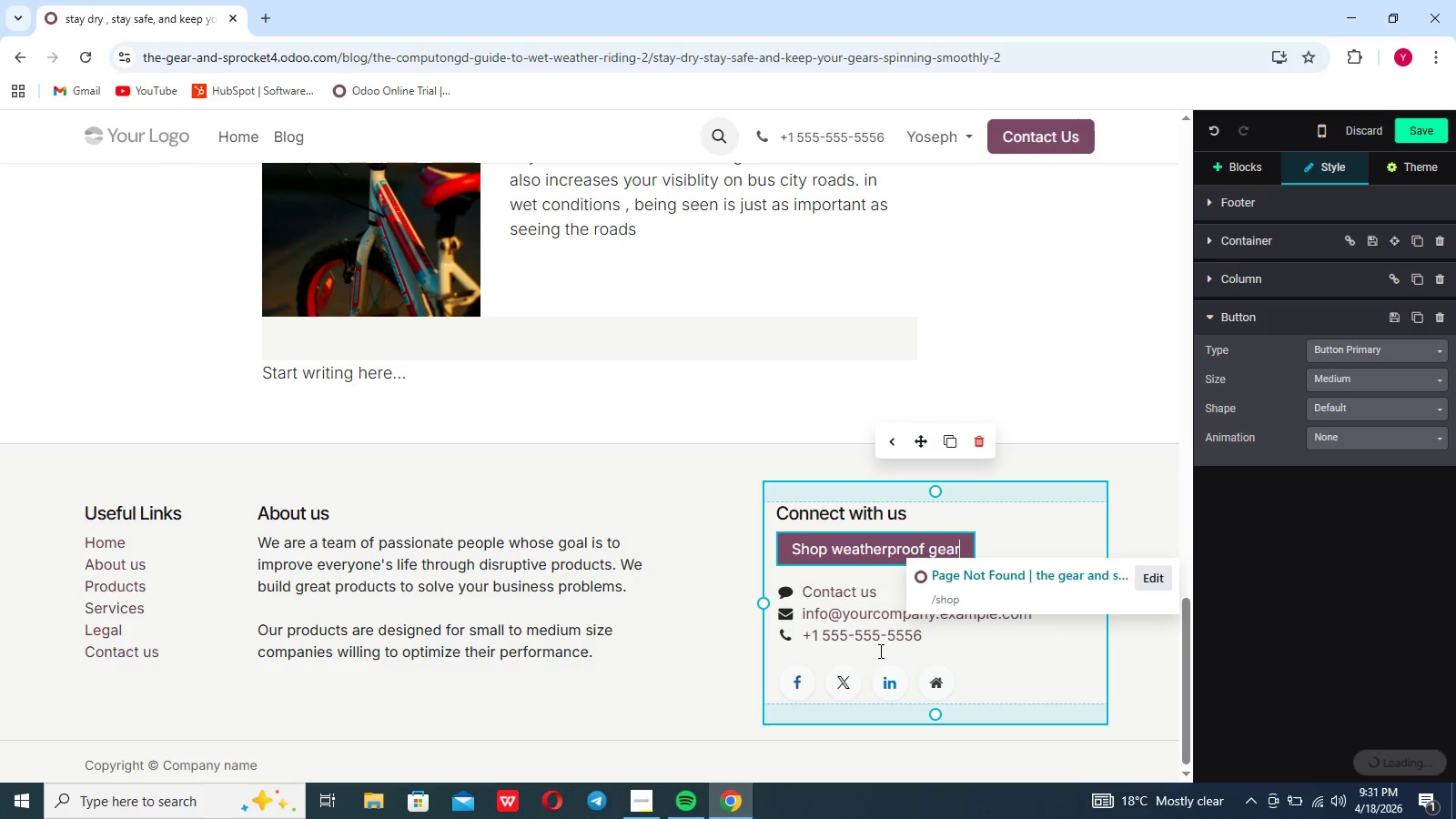 
left_click([988, 666])
 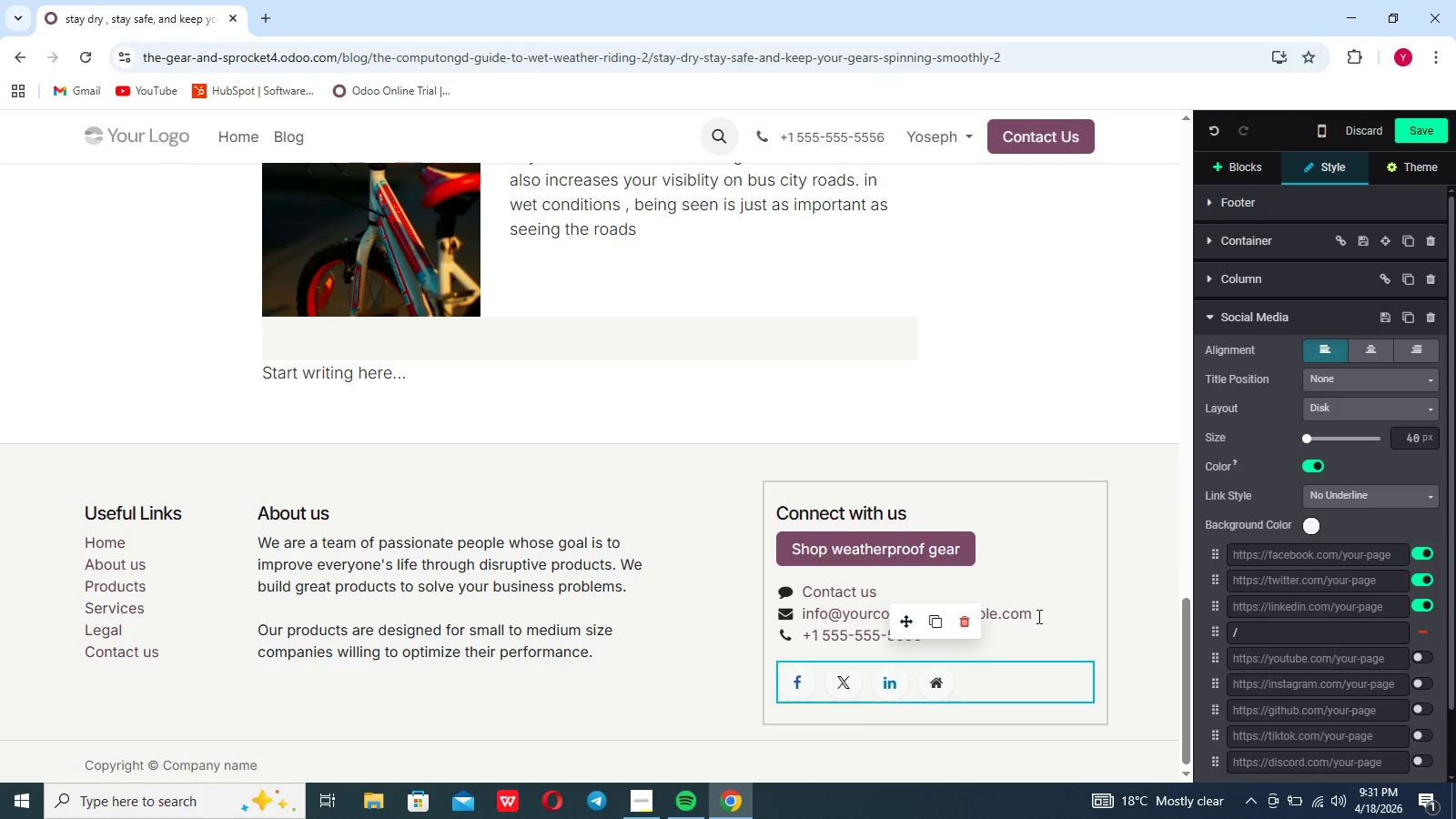 
left_click([1037, 616])
 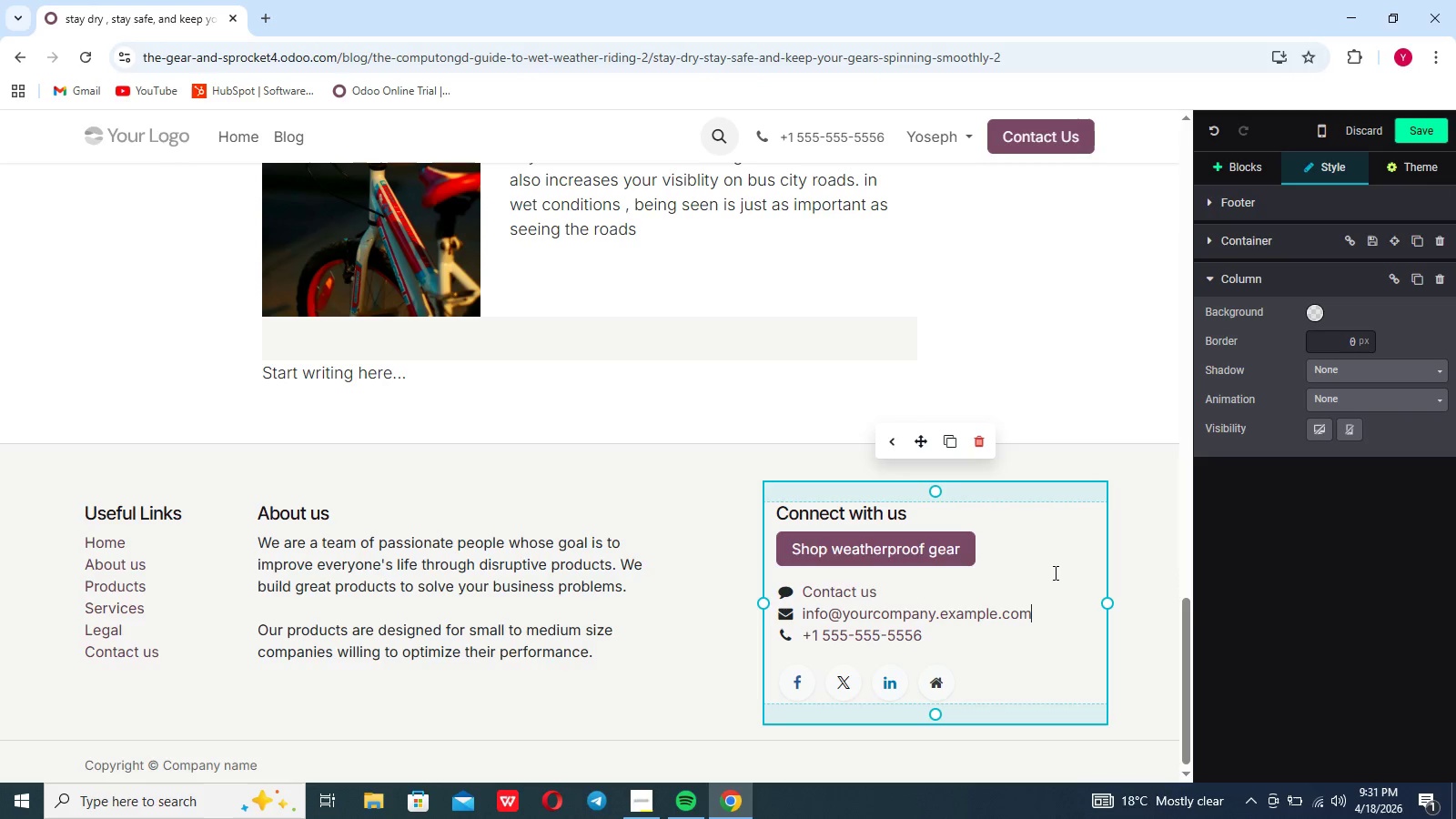 
scroll: coordinate [1054, 572], scroll_direction: up, amount: 53.0
 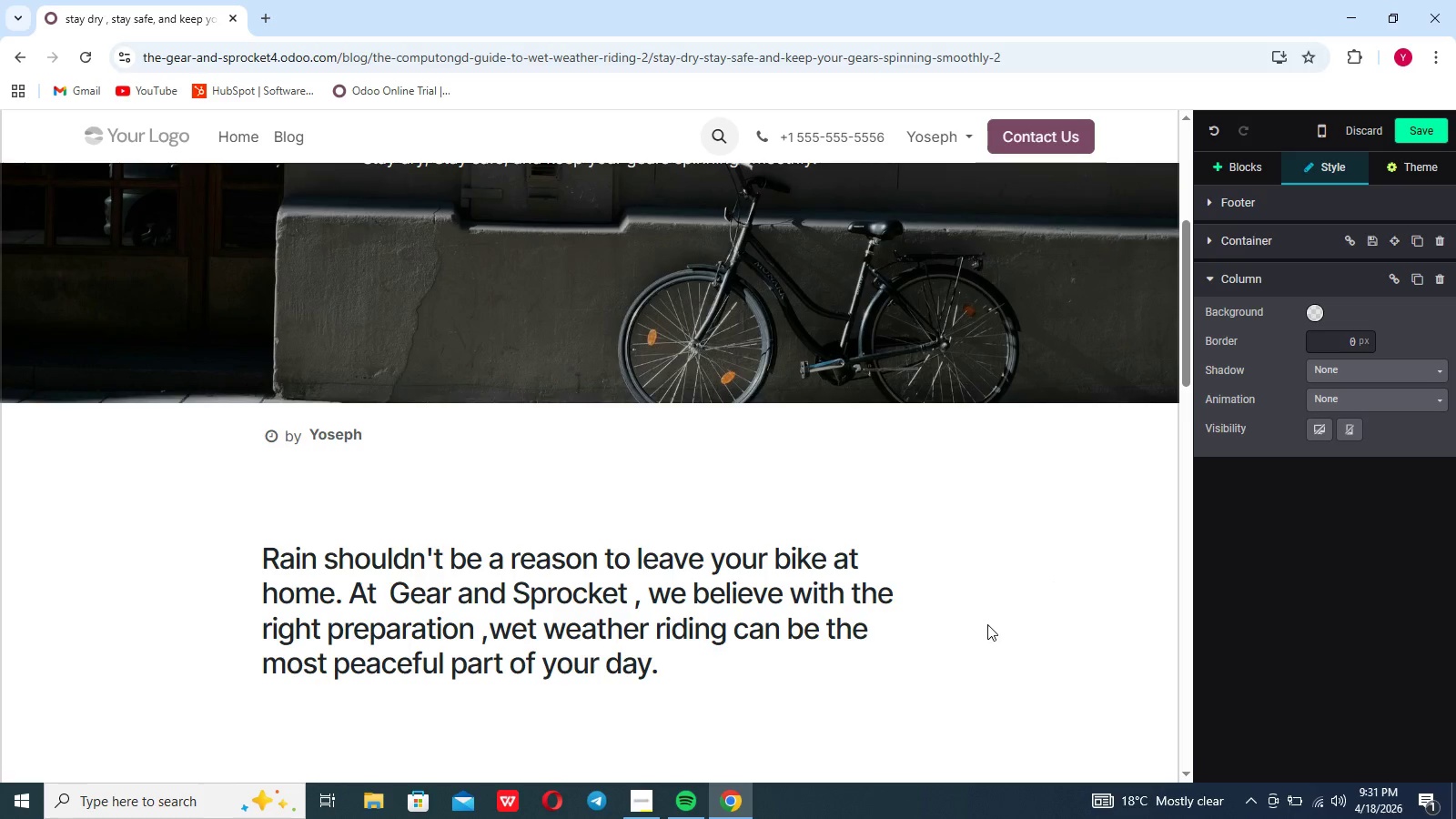 
left_click([987, 624])
 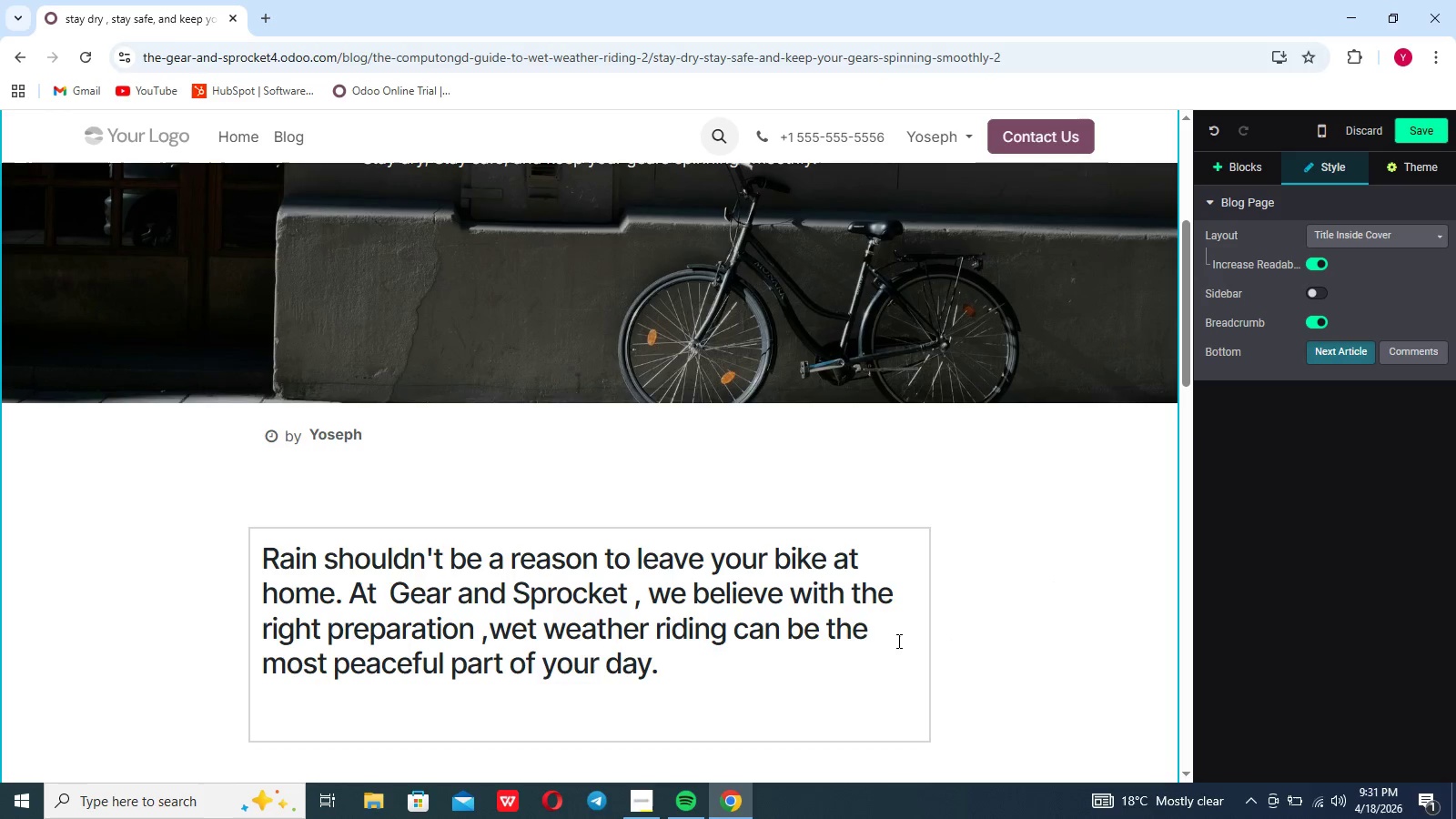 
left_click([897, 641])
 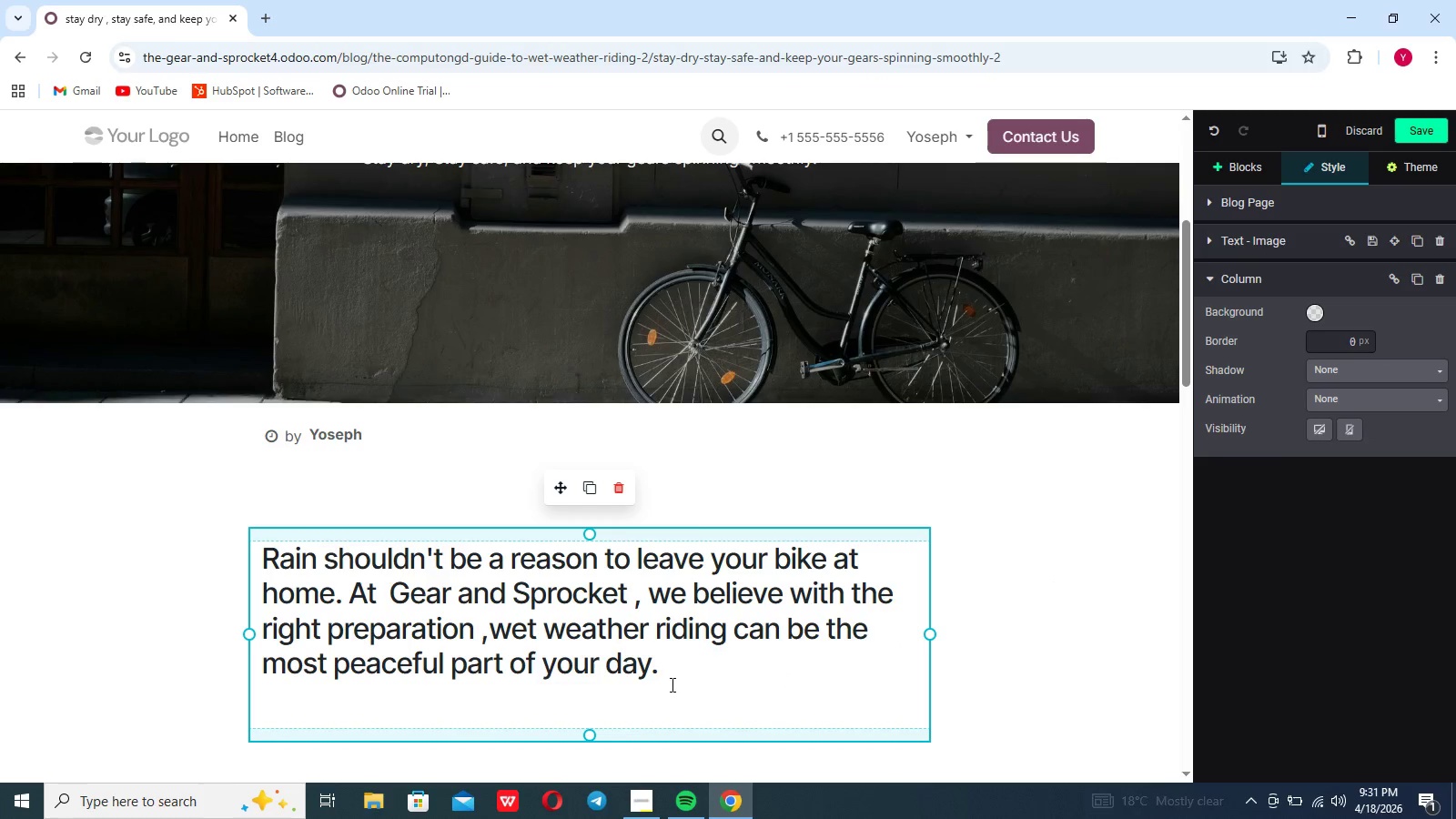 
left_click_drag(start_coordinate=[655, 672], to_coordinate=[268, 558])
 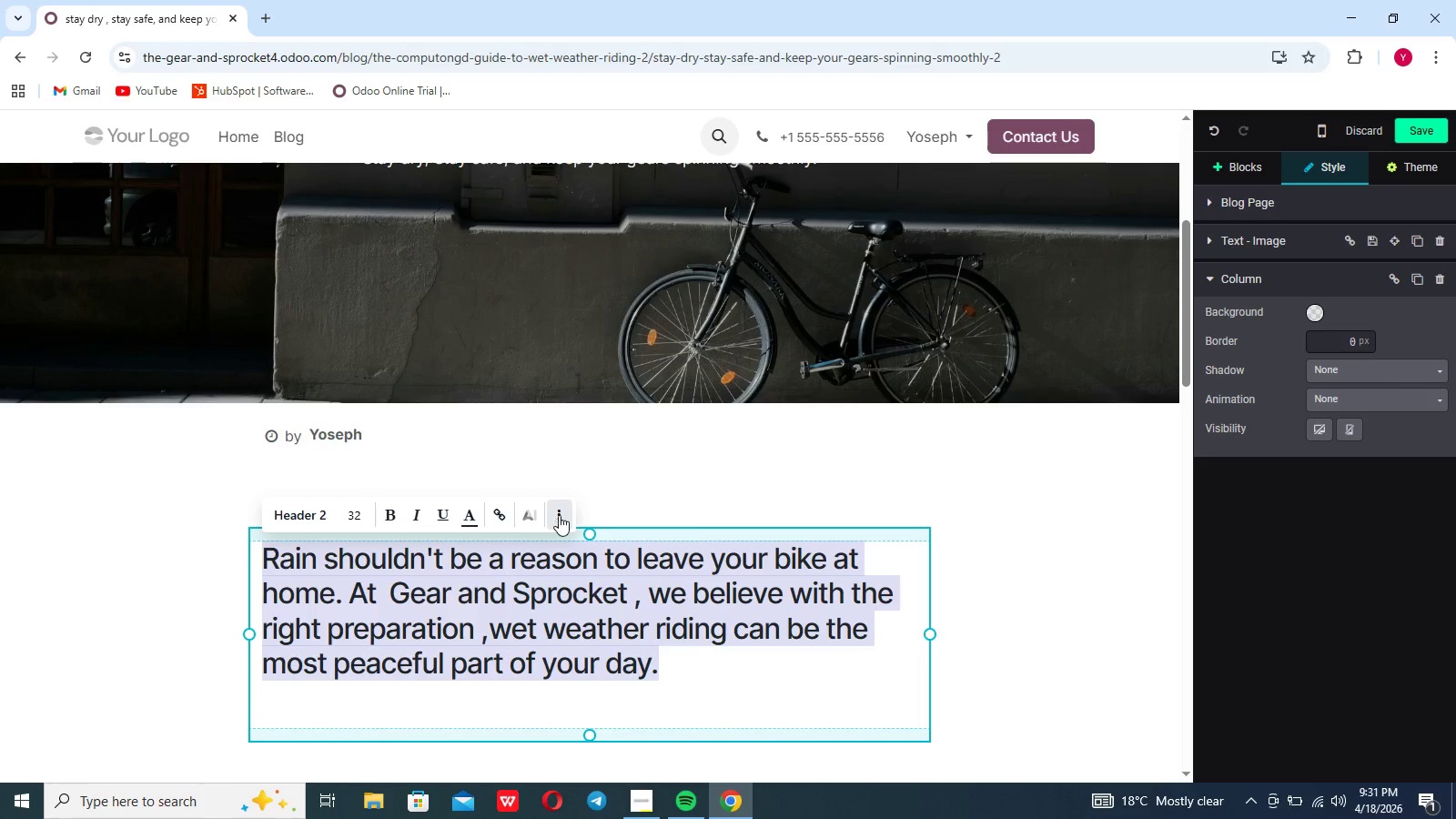 
wait(12.78)
 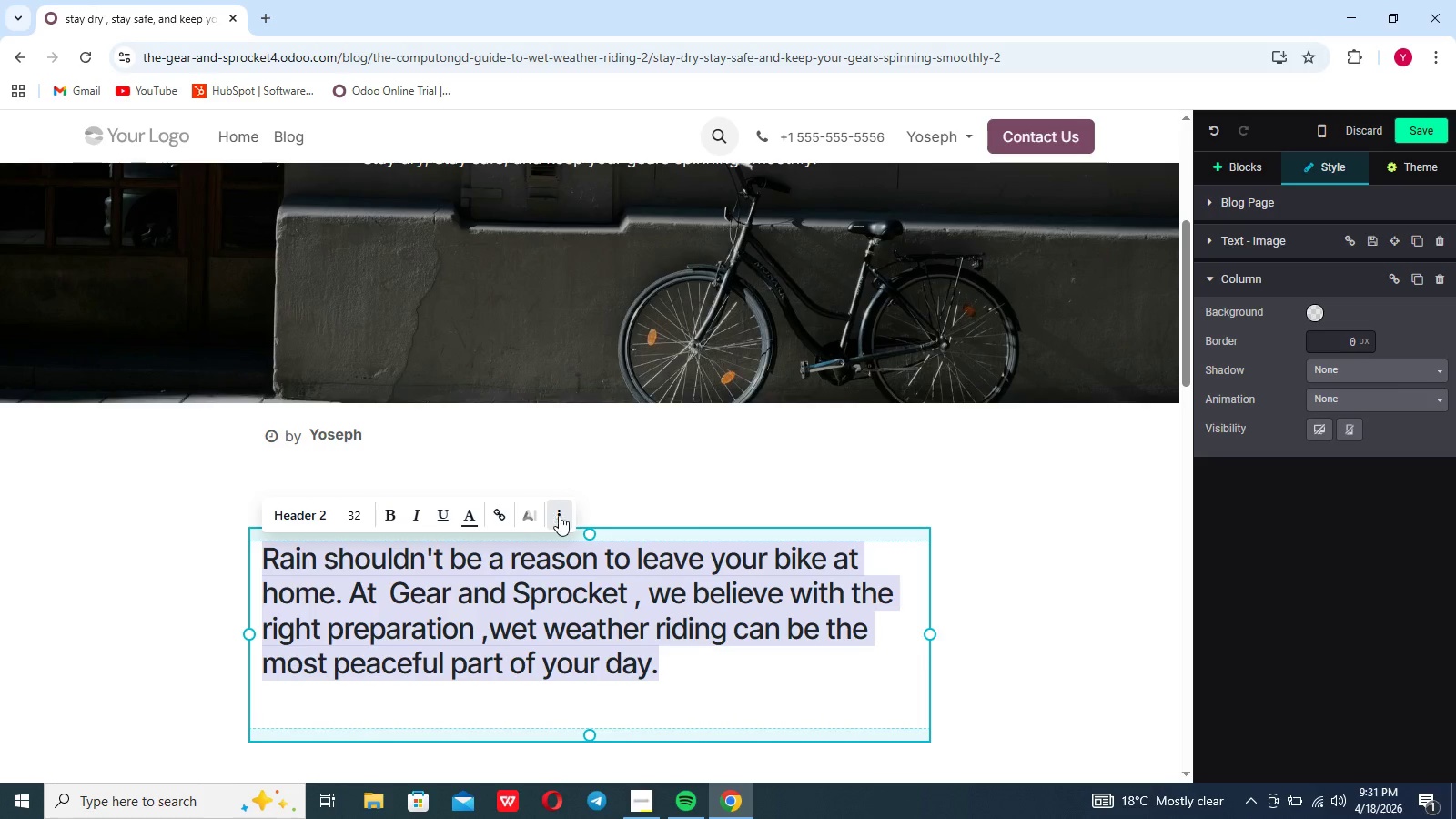 
left_click([1402, 167])
 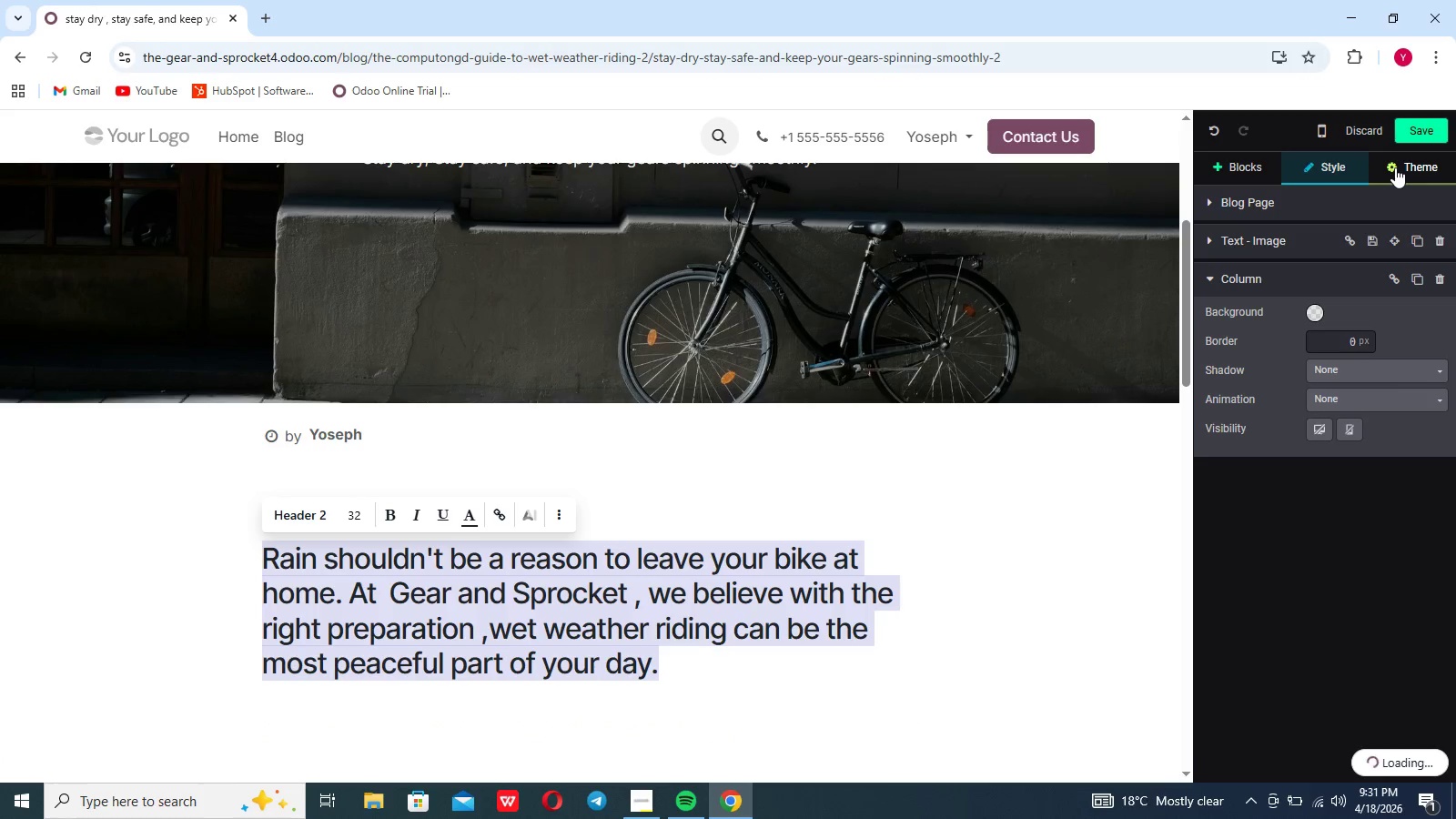 
left_click([1405, 166])
 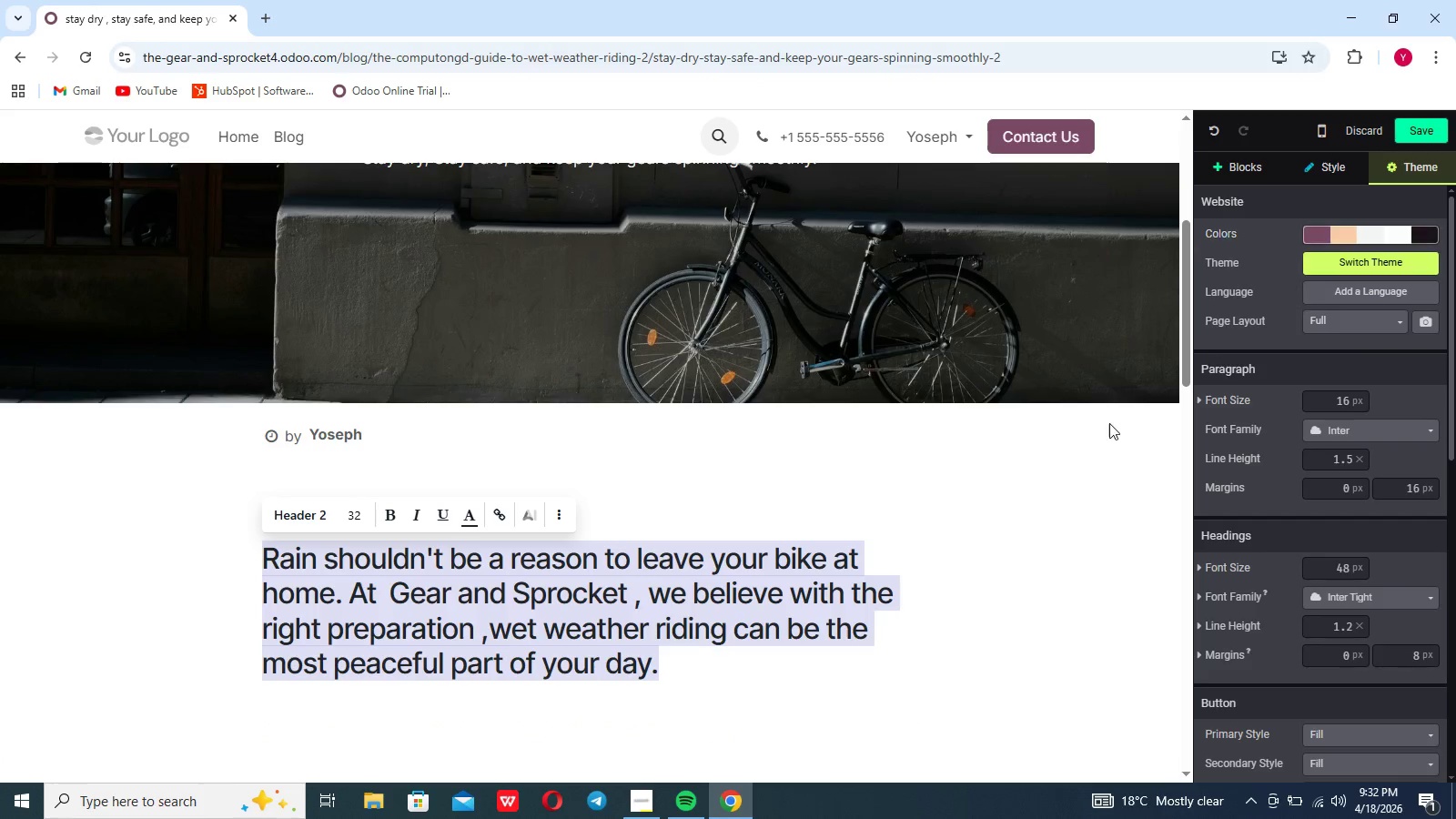 
left_click([1084, 496])
 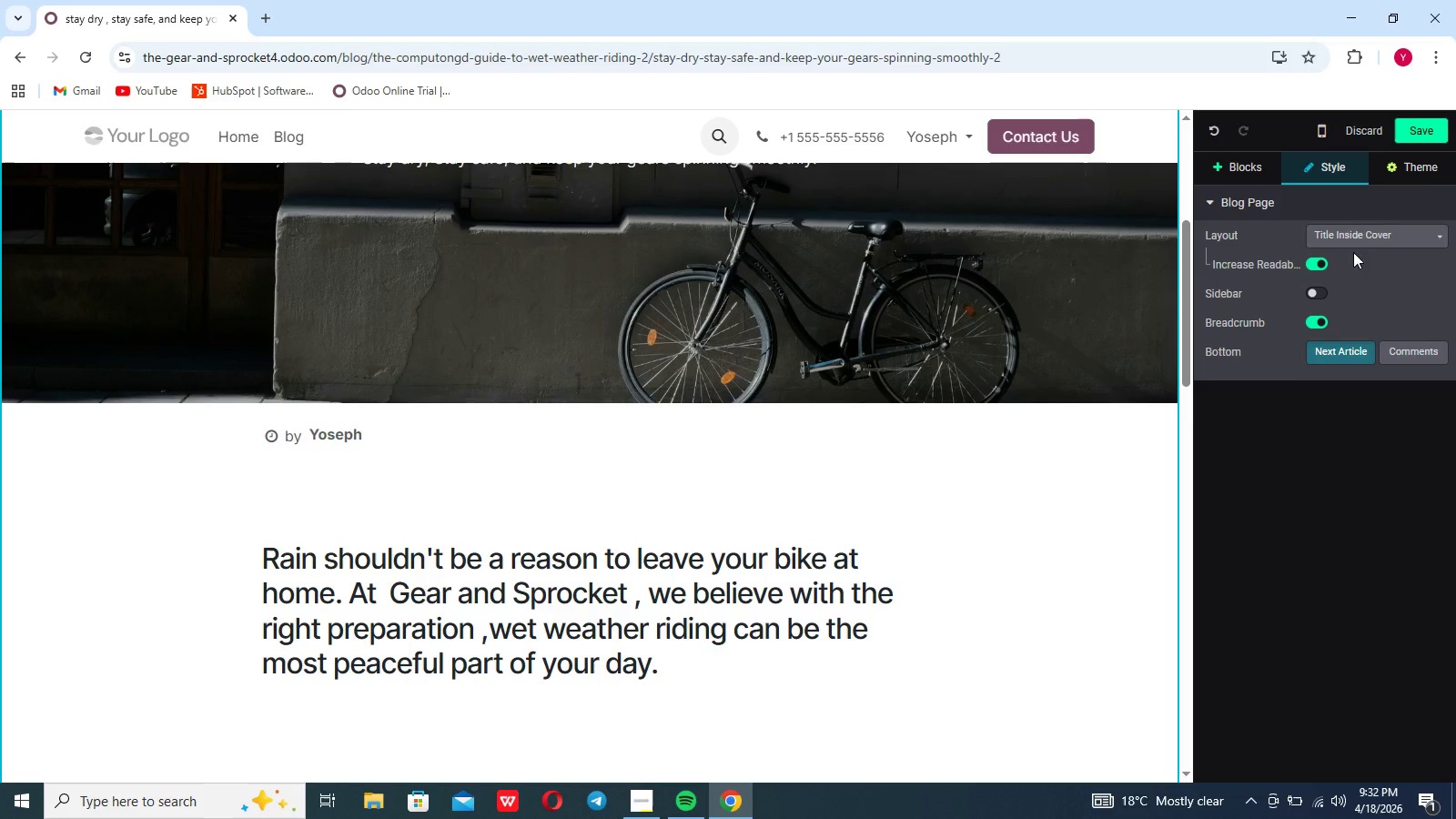 
mouse_move([1413, 187])
 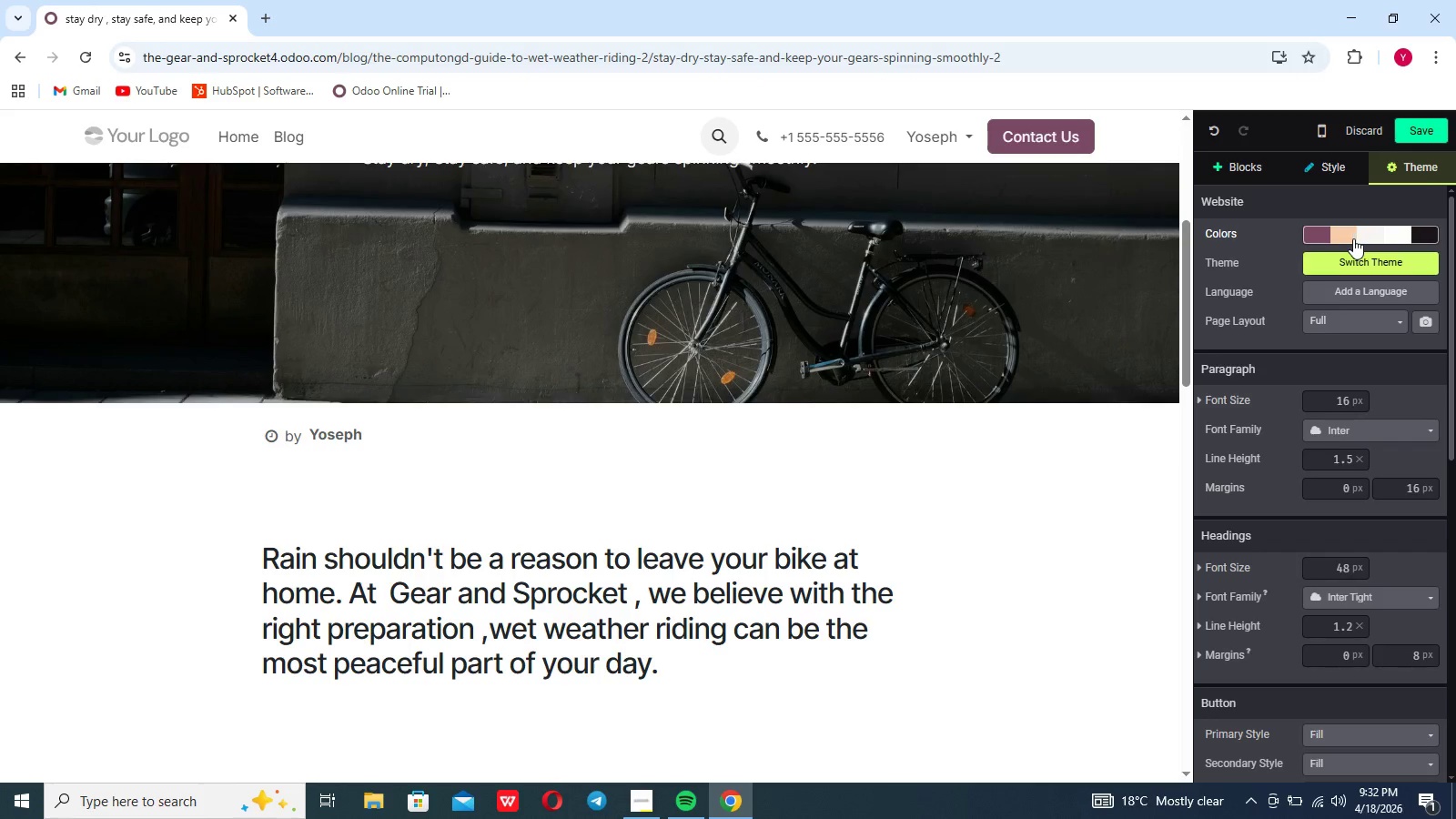 
left_click([1350, 238])
 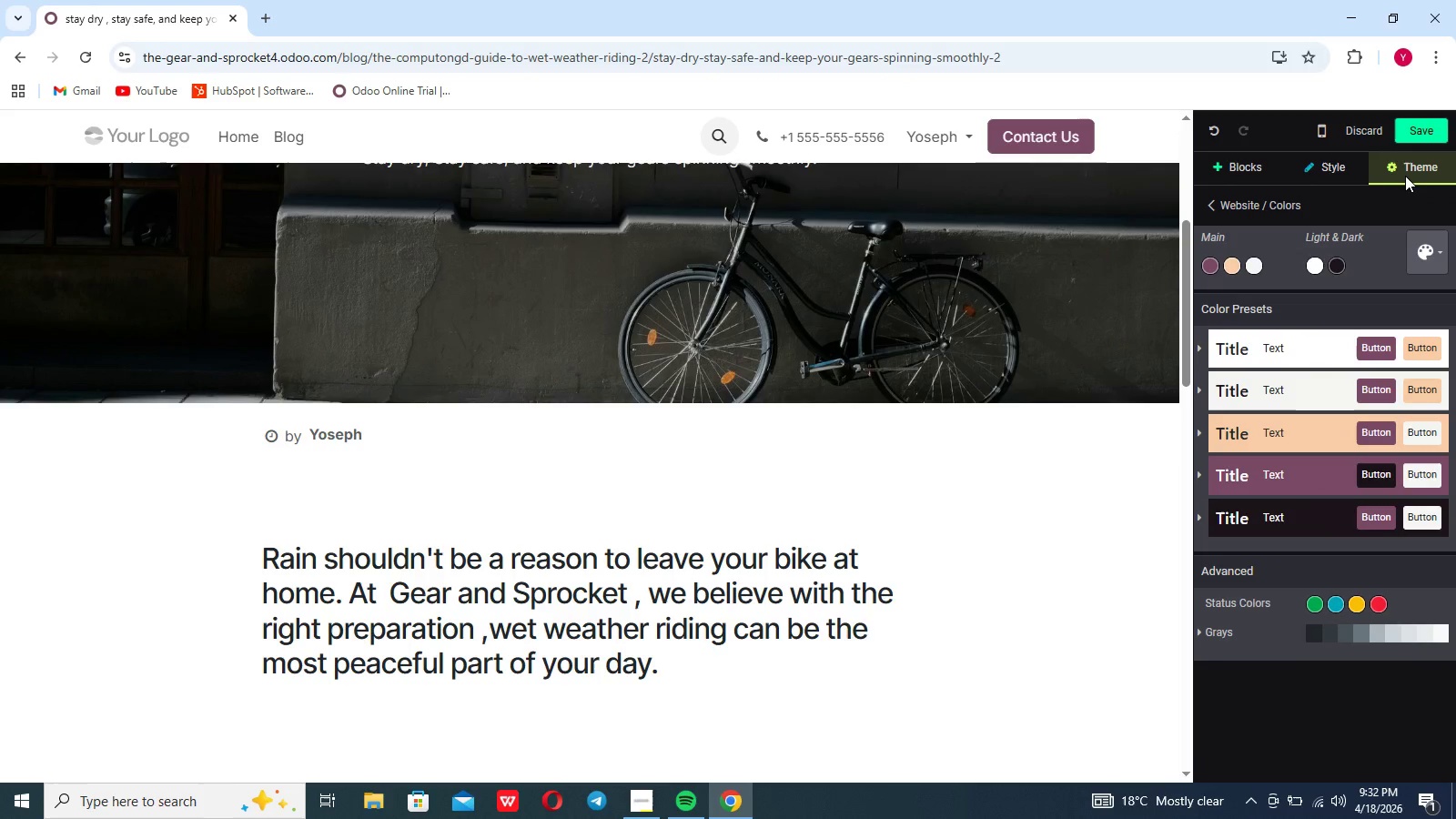 
left_click([1410, 170])
 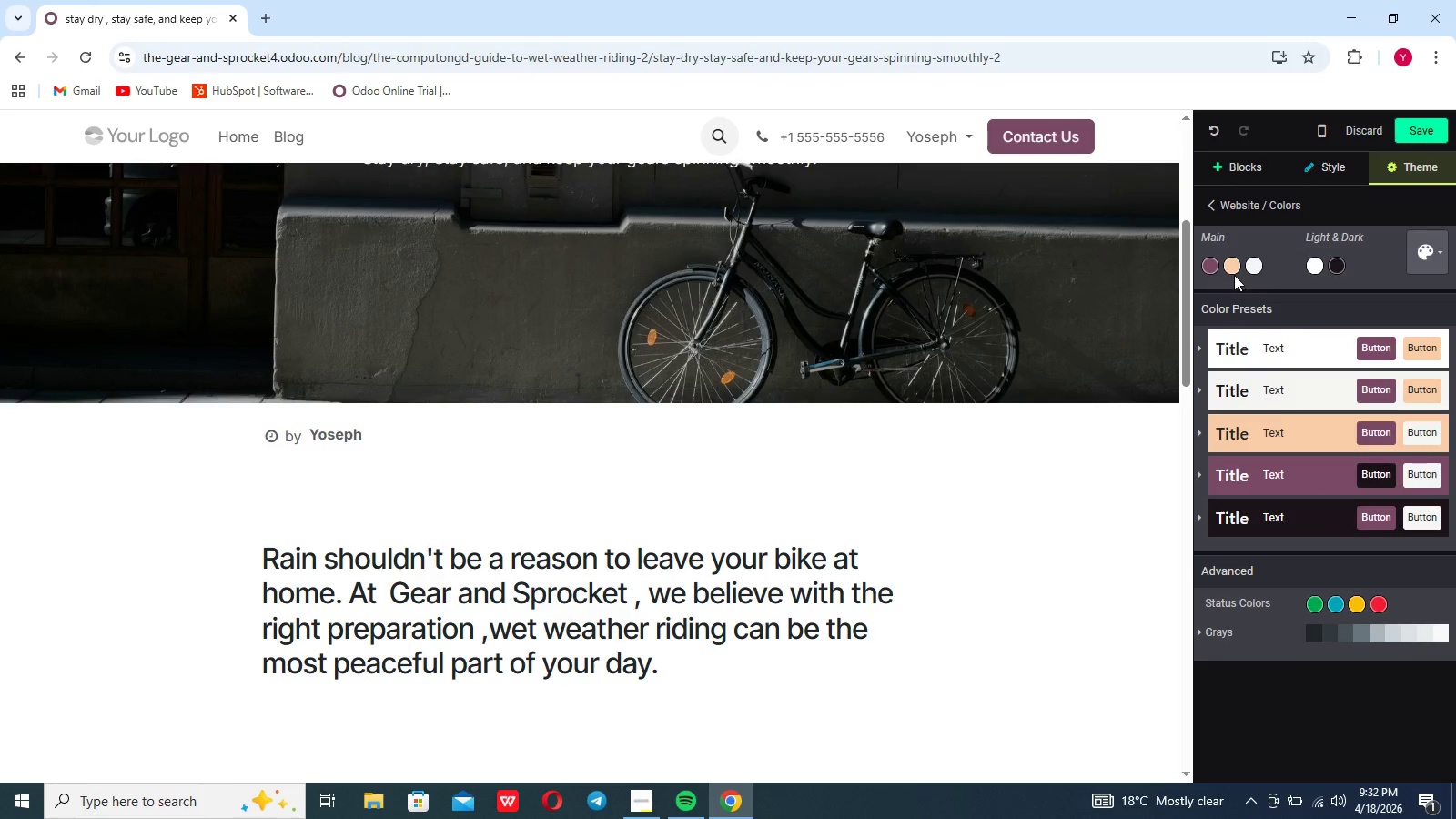 
left_click([1233, 271])
 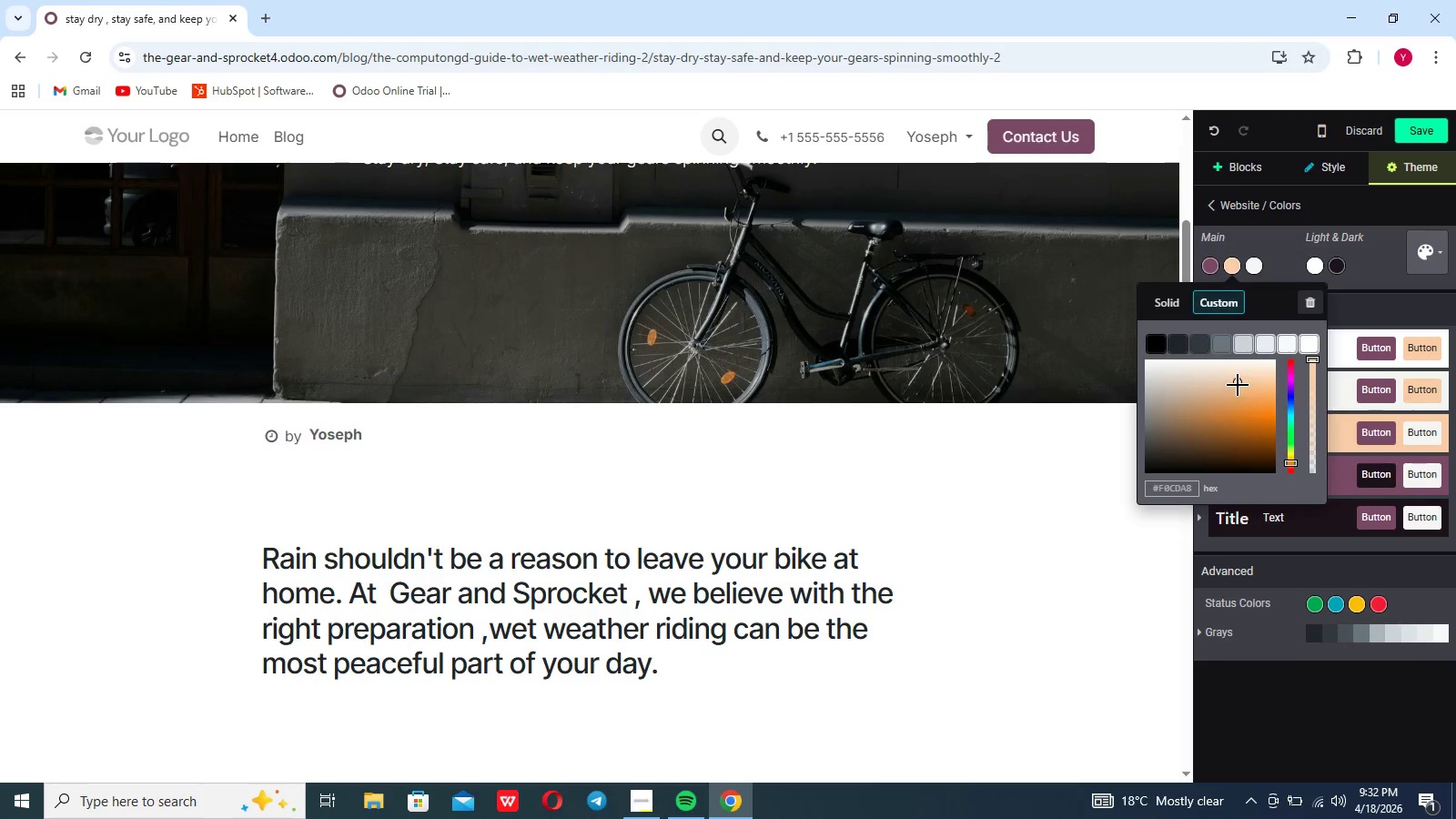 
scroll: coordinate [1027, 459], scroll_direction: up, amount: 14.0
 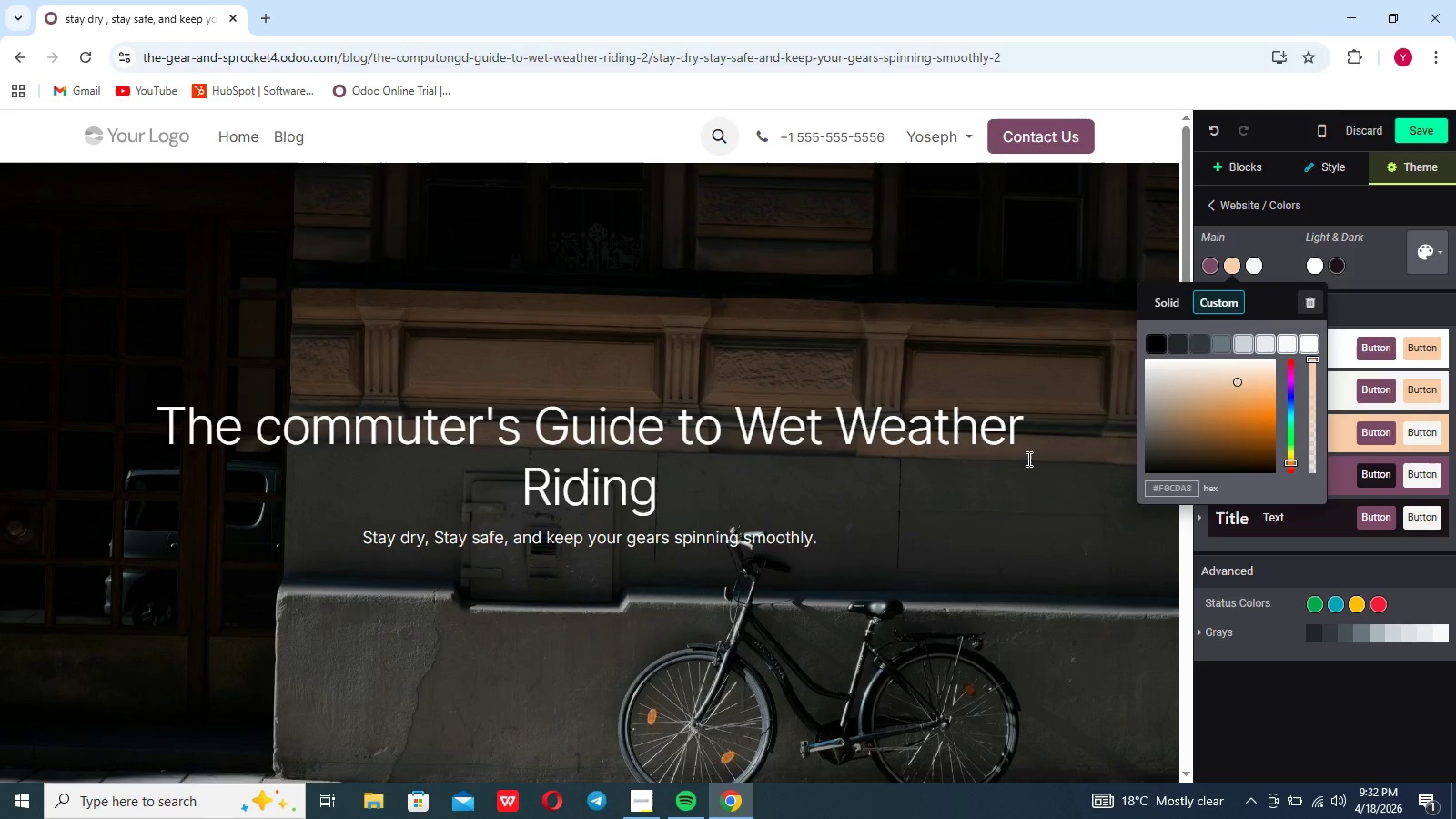 
scroll: coordinate [1027, 459], scroll_direction: down, amount: 29.0
 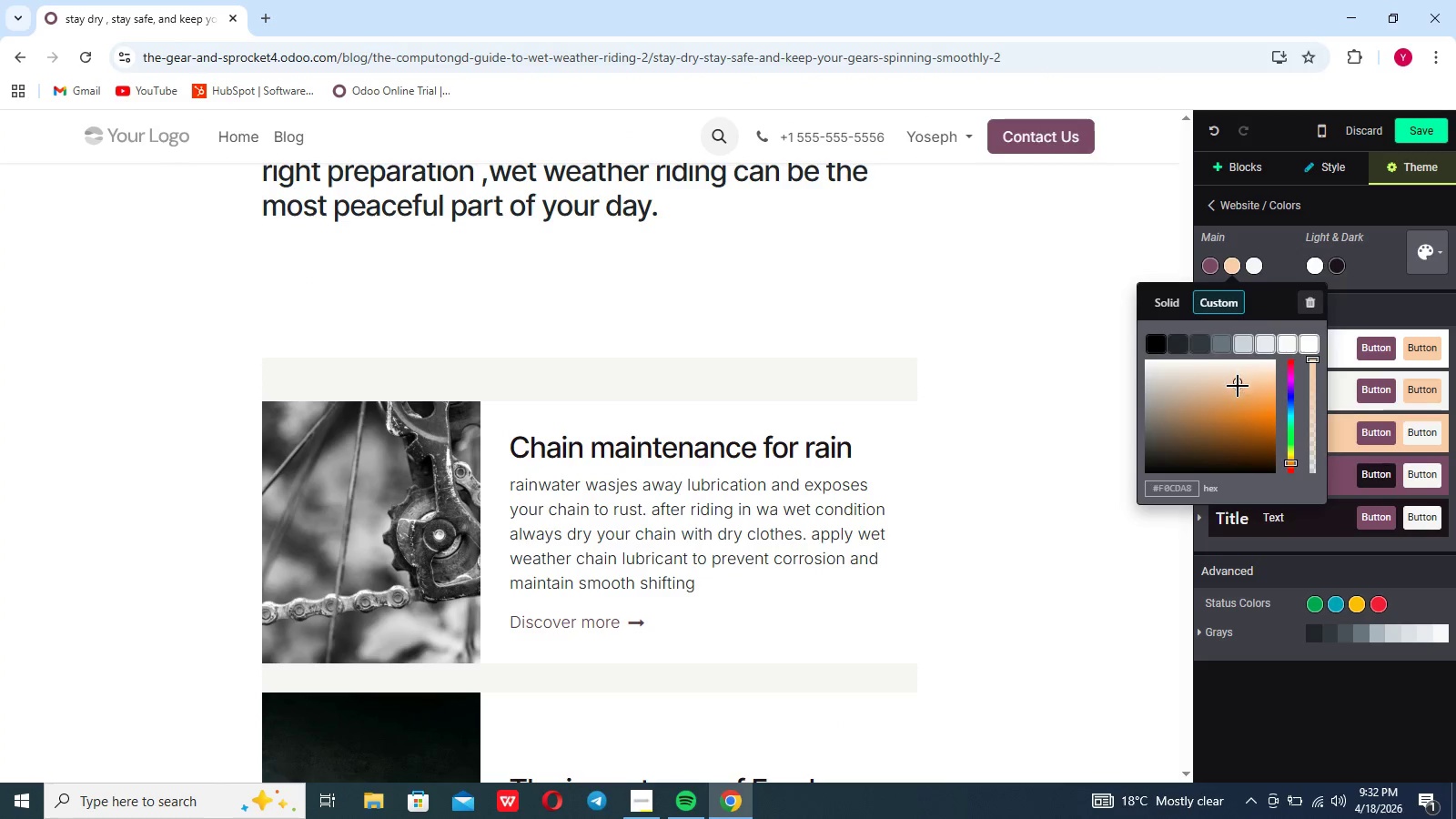 
left_click_drag(start_coordinate=[1239, 386], to_coordinate=[1239, 405])
 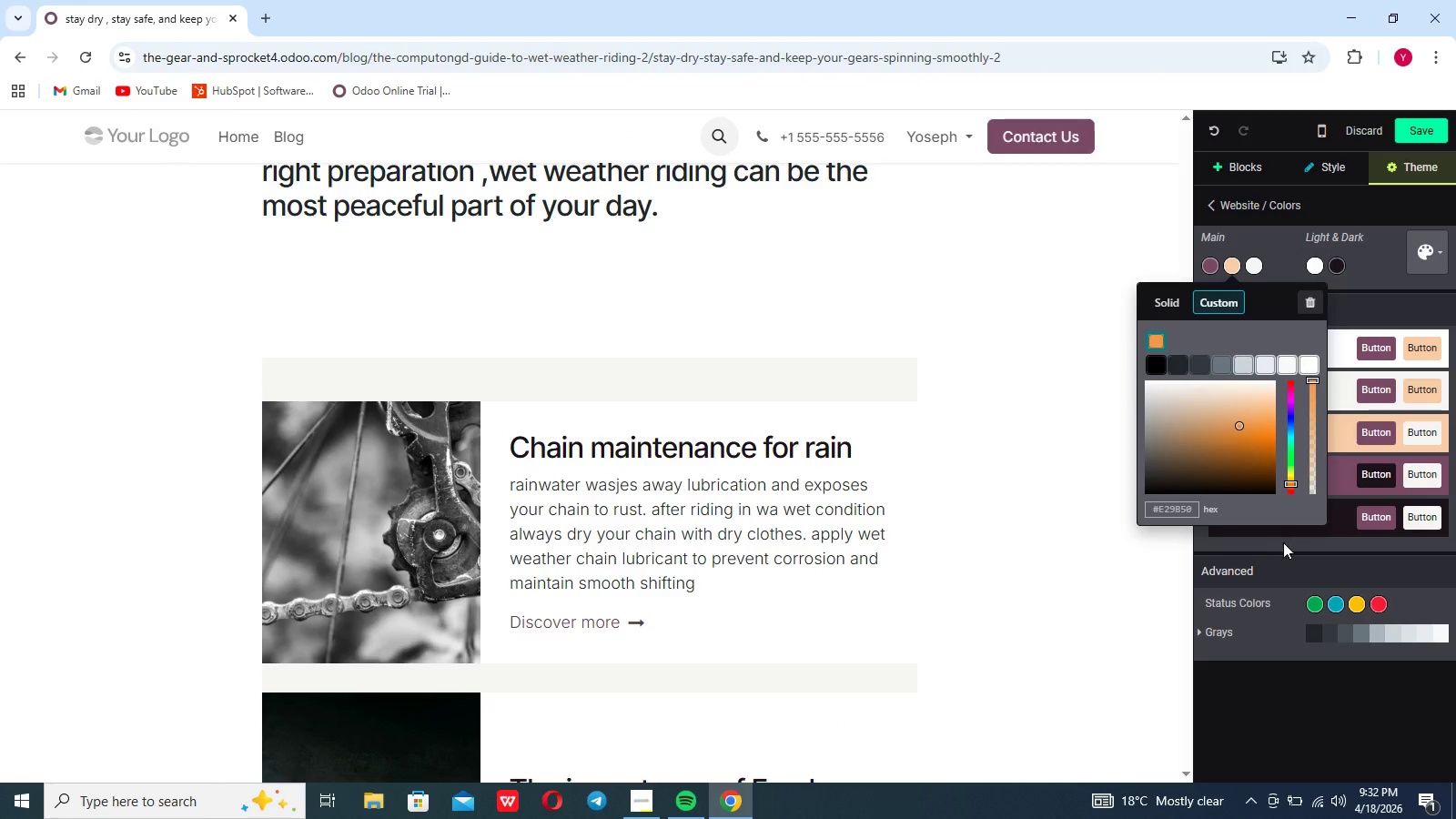 
left_click([1287, 554])
 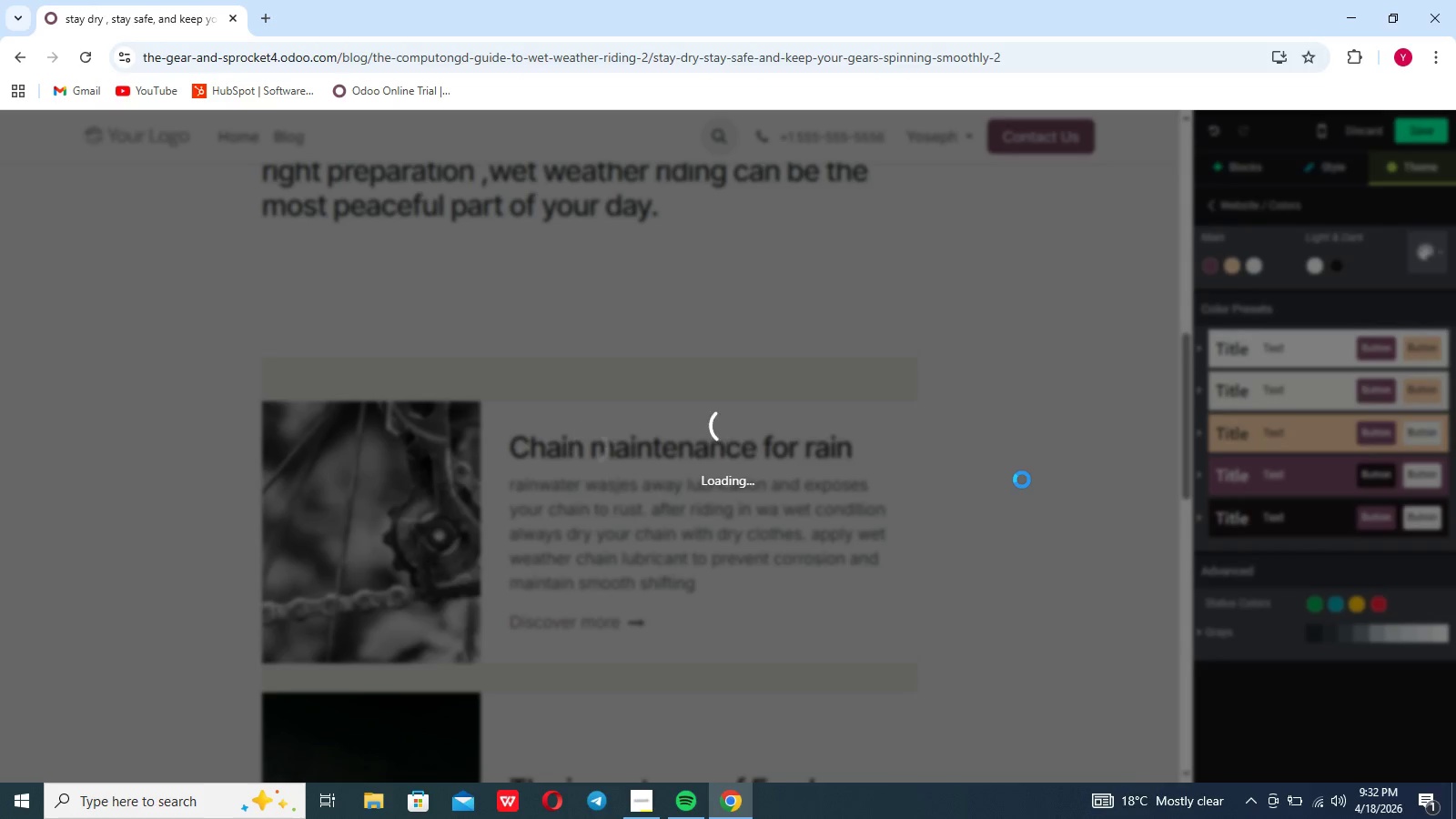 
wait(5.52)
 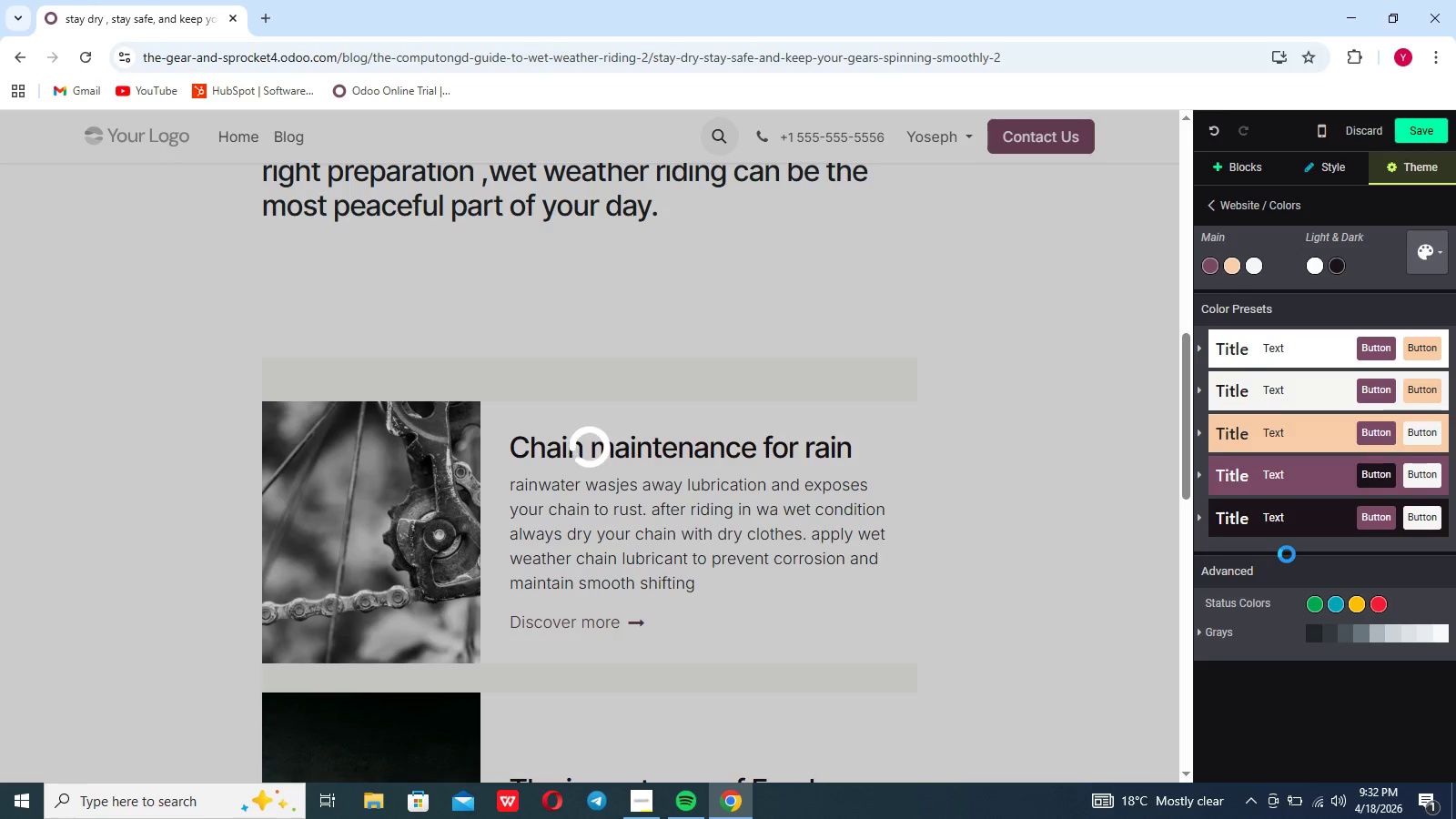 
scroll: coordinate [1022, 480], scroll_direction: up, amount: 8.0
 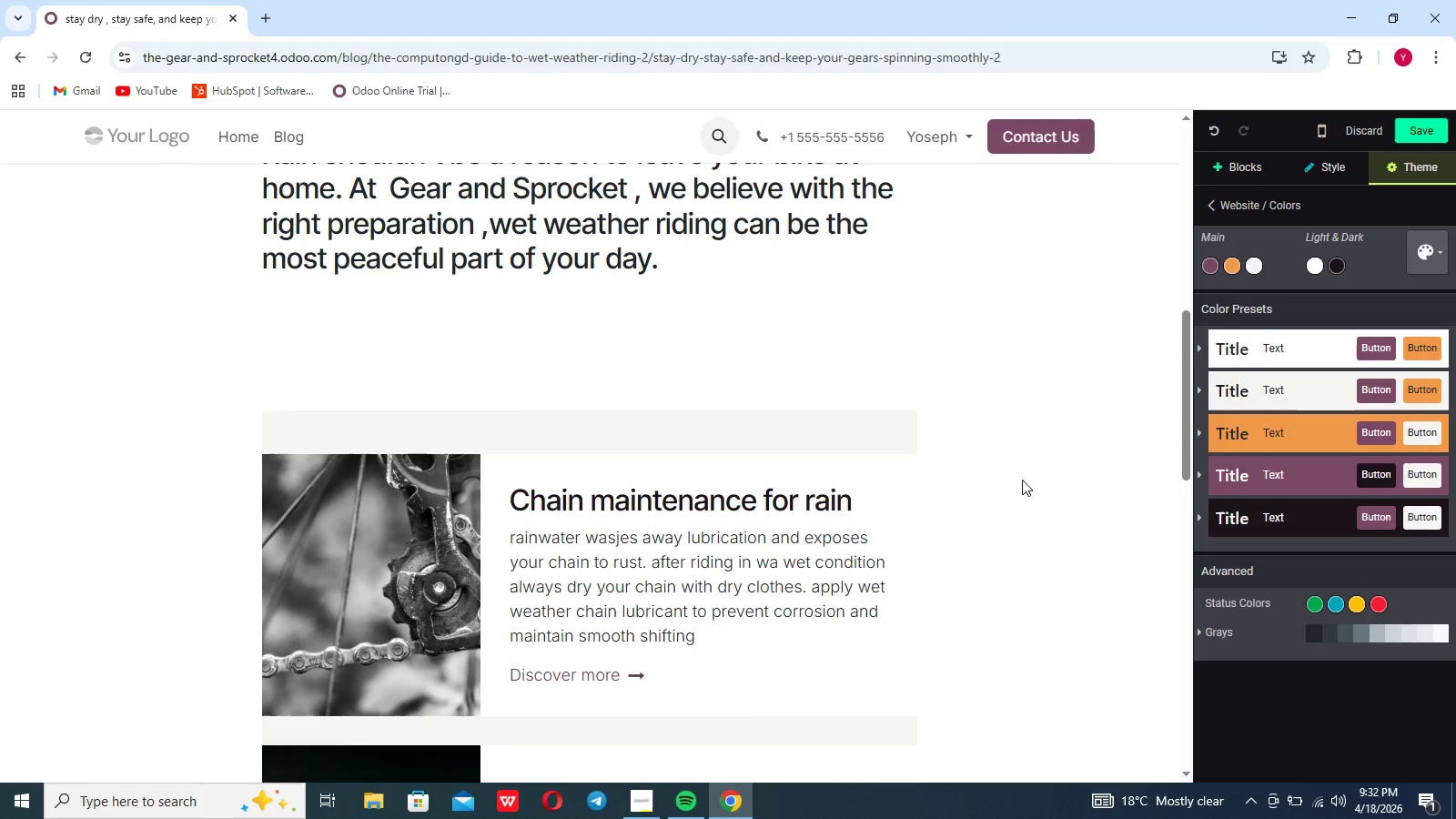 
scroll: coordinate [1022, 480], scroll_direction: down, amount: 22.0
 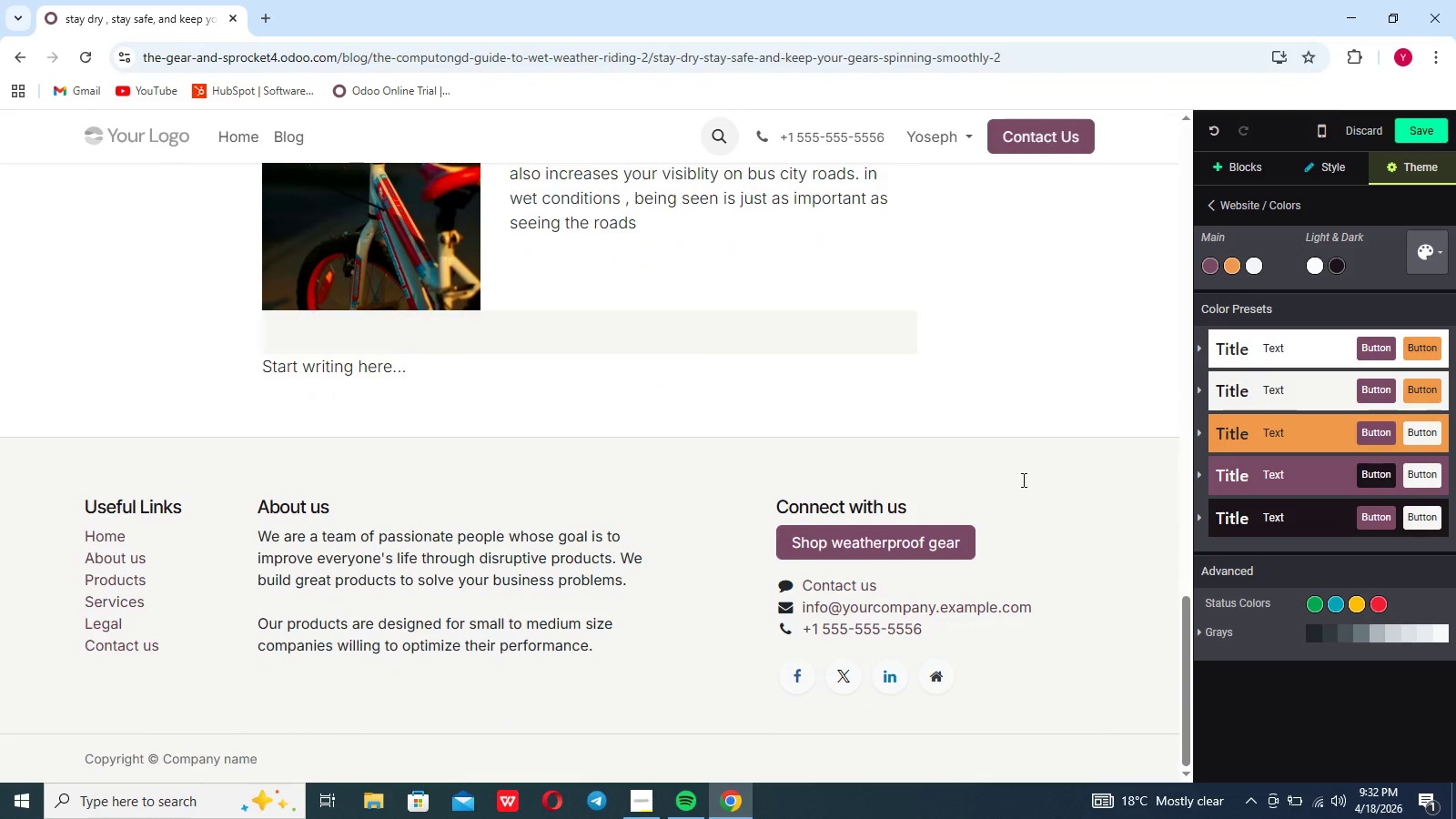 
scroll: coordinate [1022, 480], scroll_direction: up, amount: 10.0
 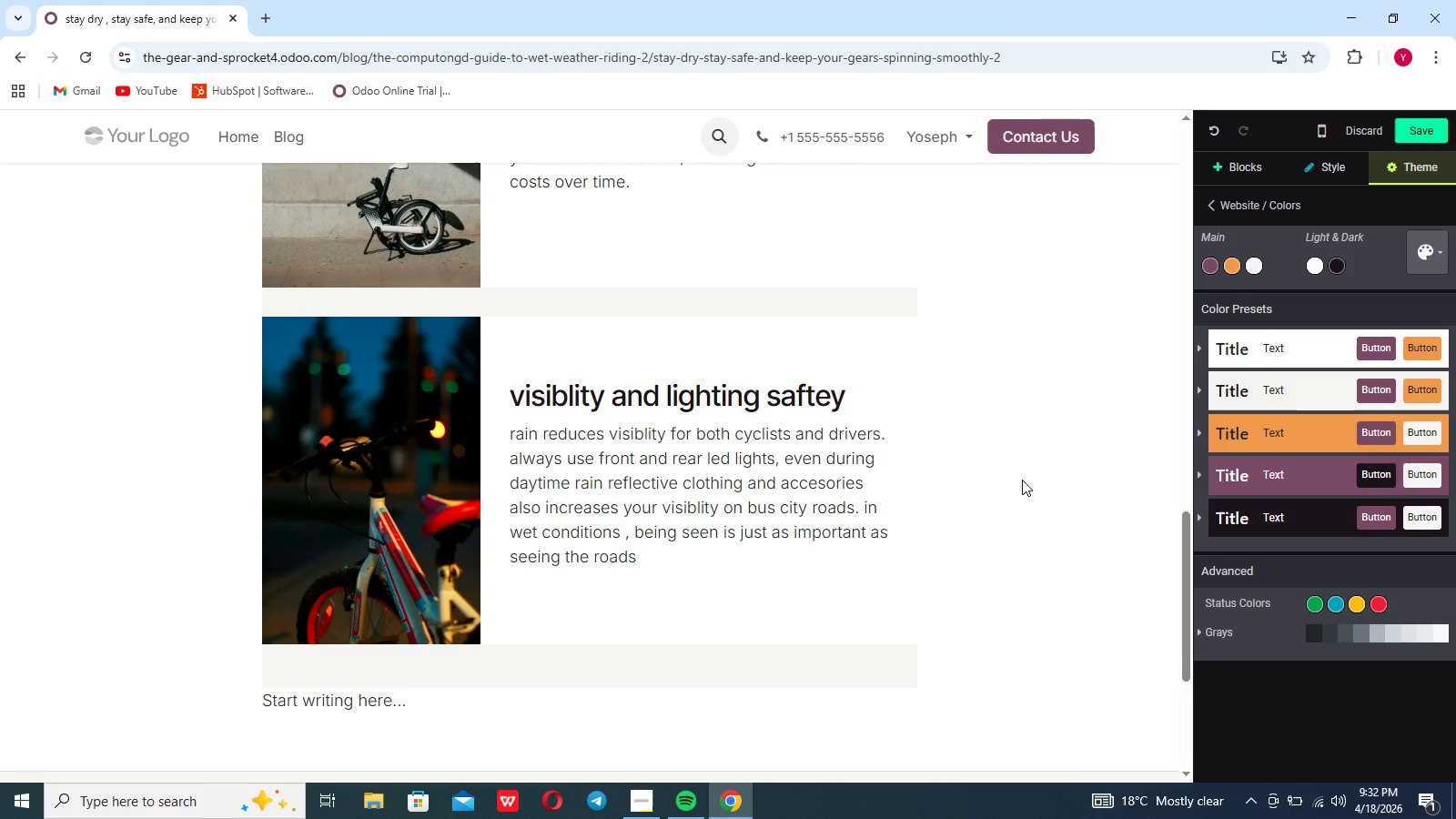 
scroll: coordinate [1022, 480], scroll_direction: none, amount: 0.0
 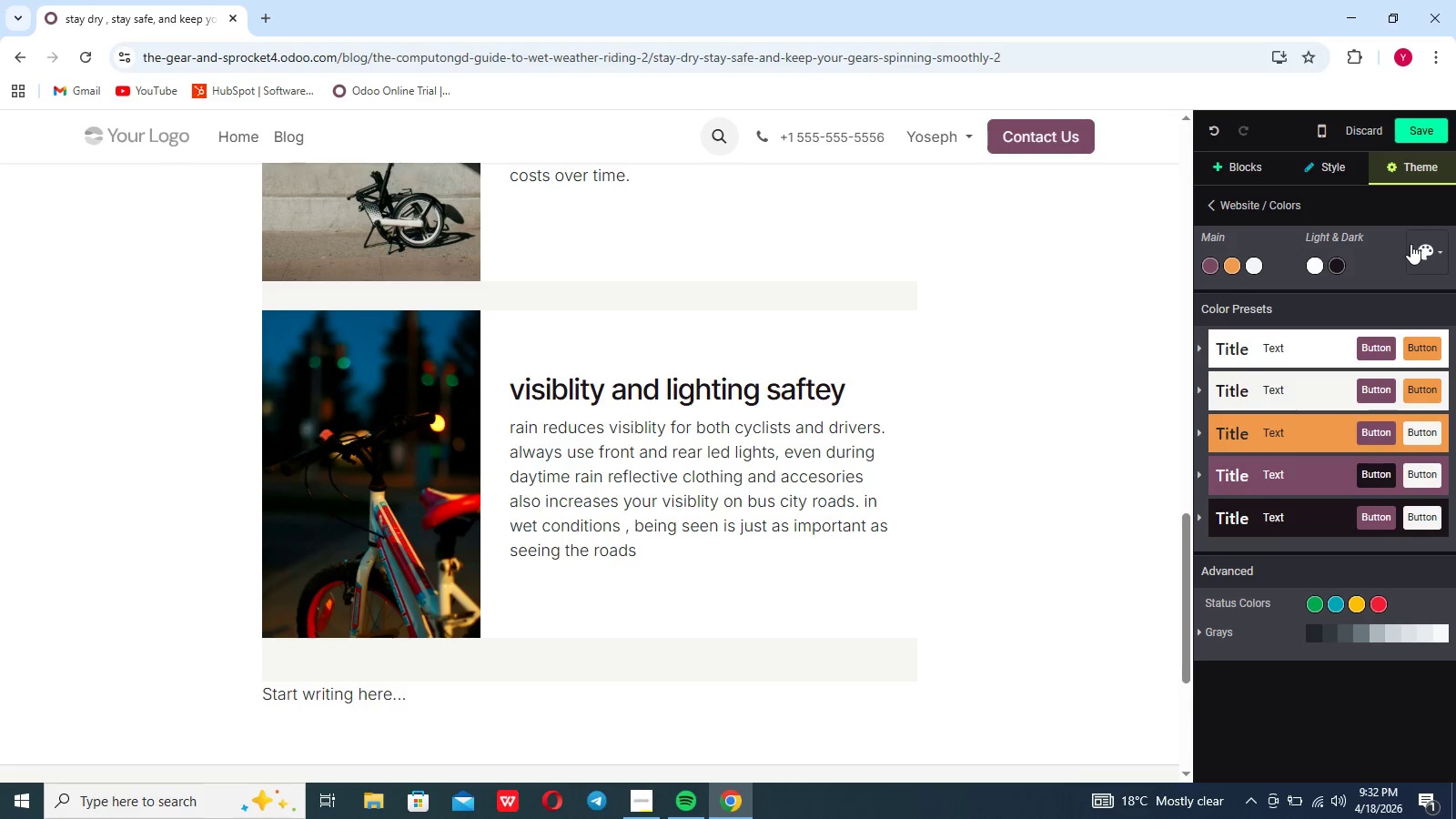 
left_click([1415, 244])
 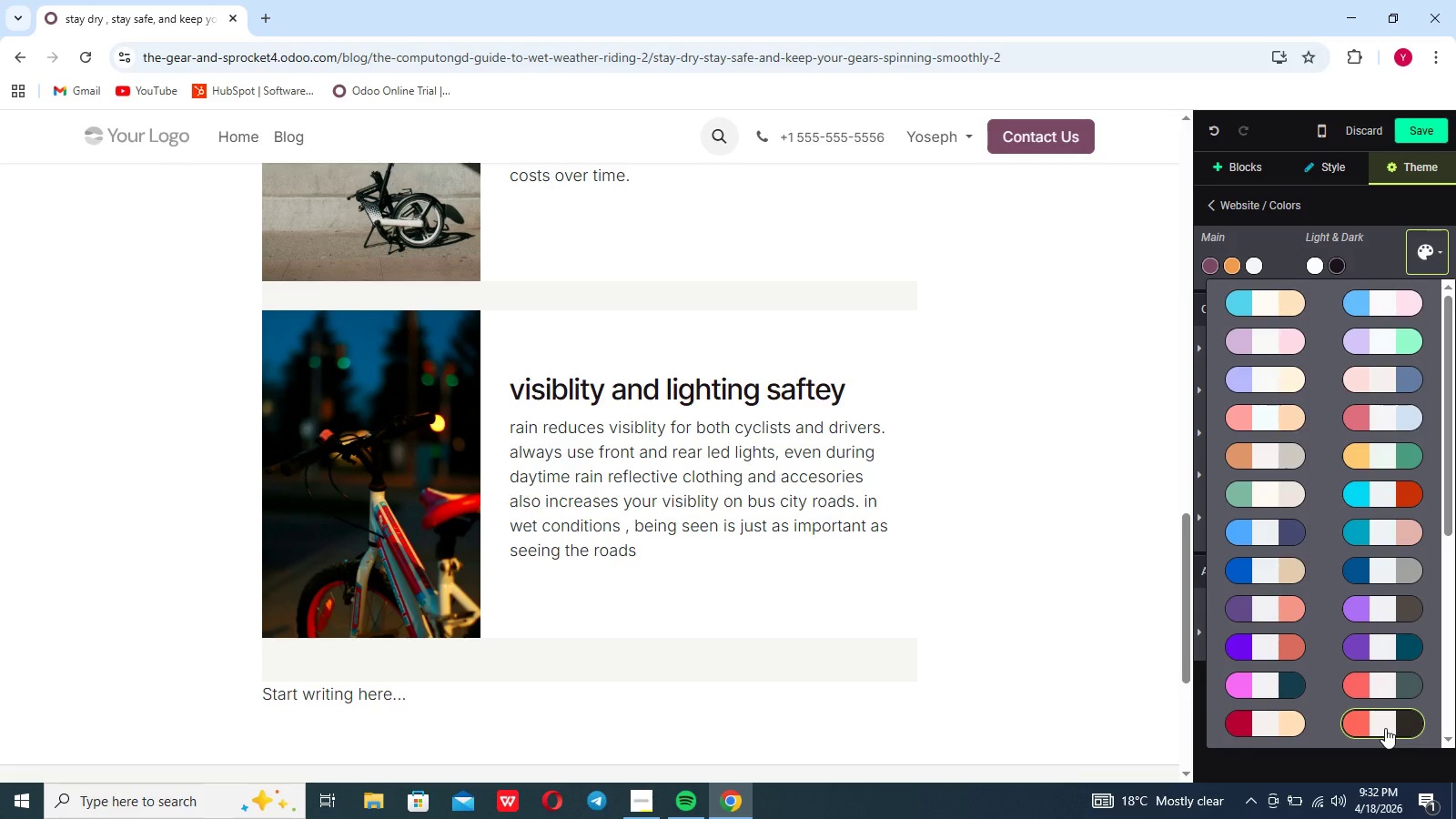 
wait(6.42)
 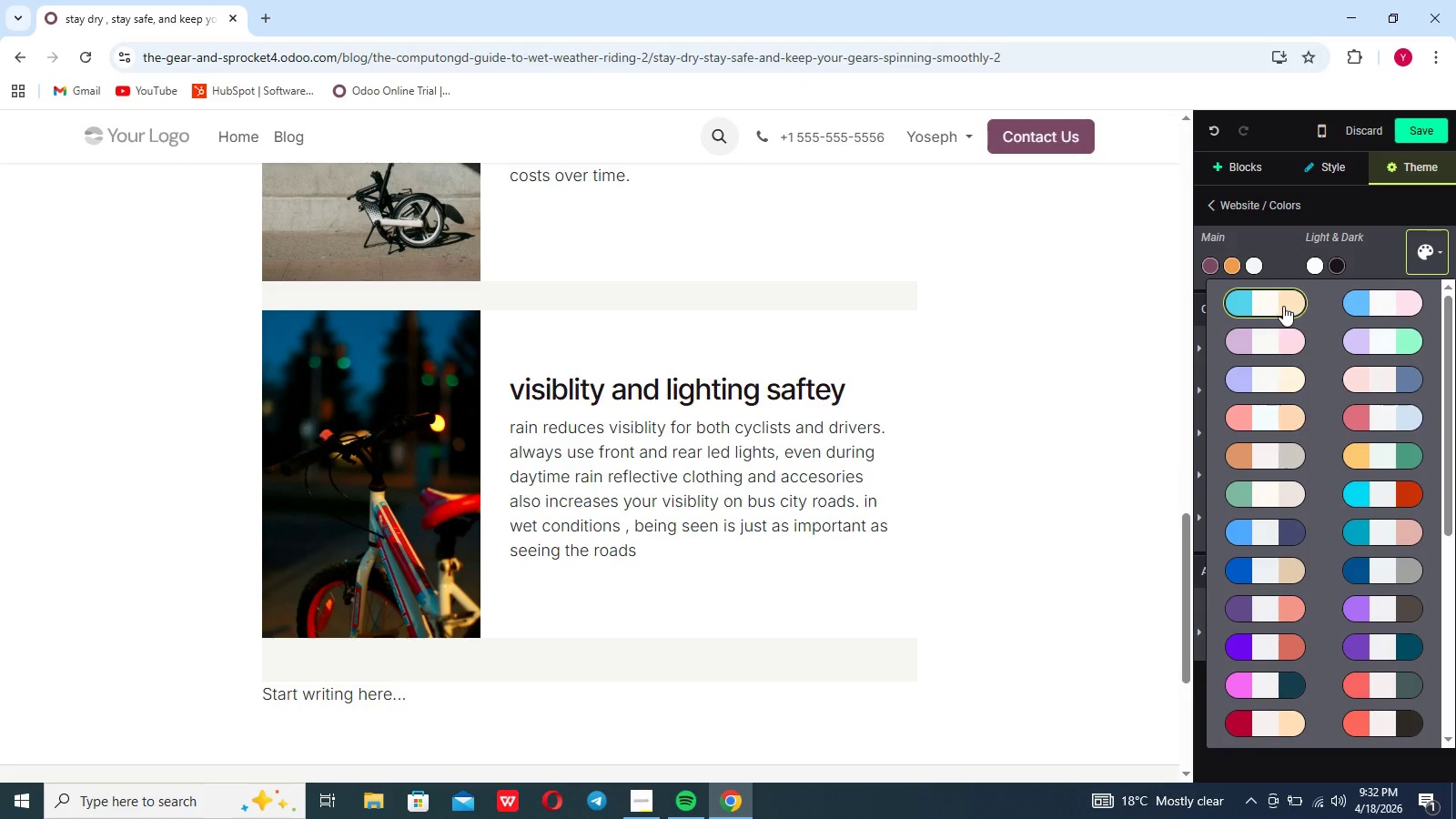 
left_click([1384, 725])
 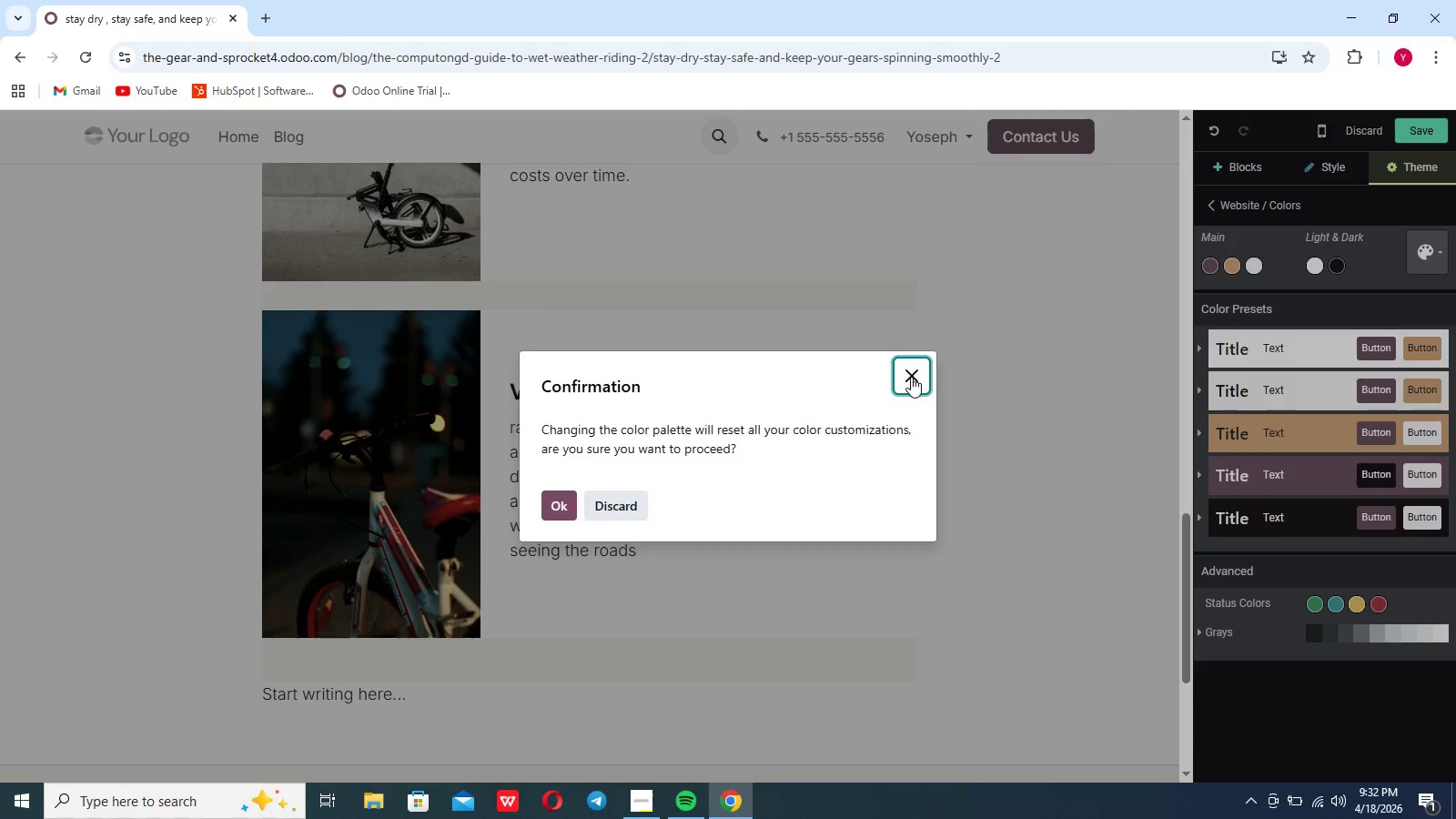 
wait(7.12)
 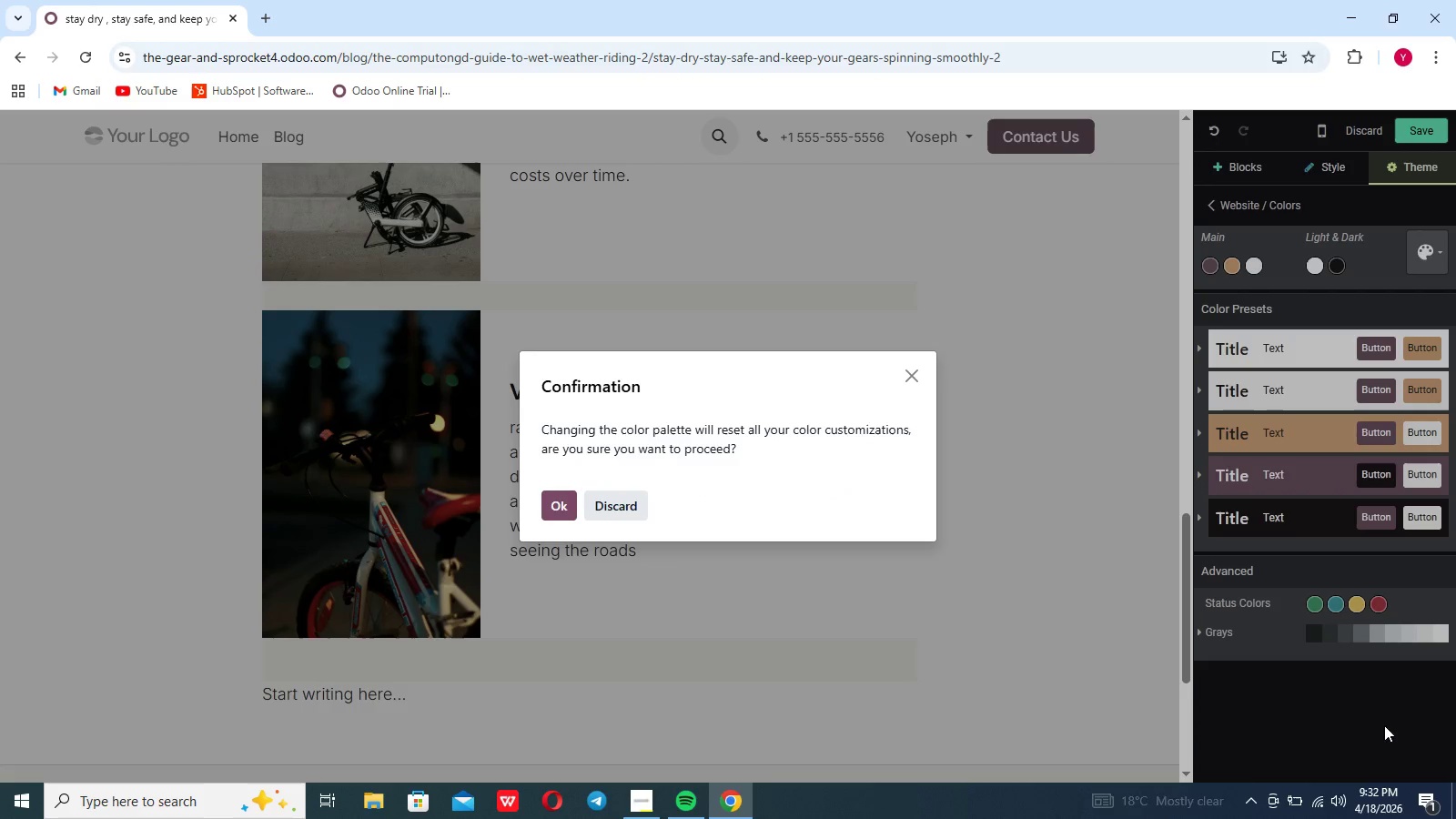 
left_click([1340, 256])
 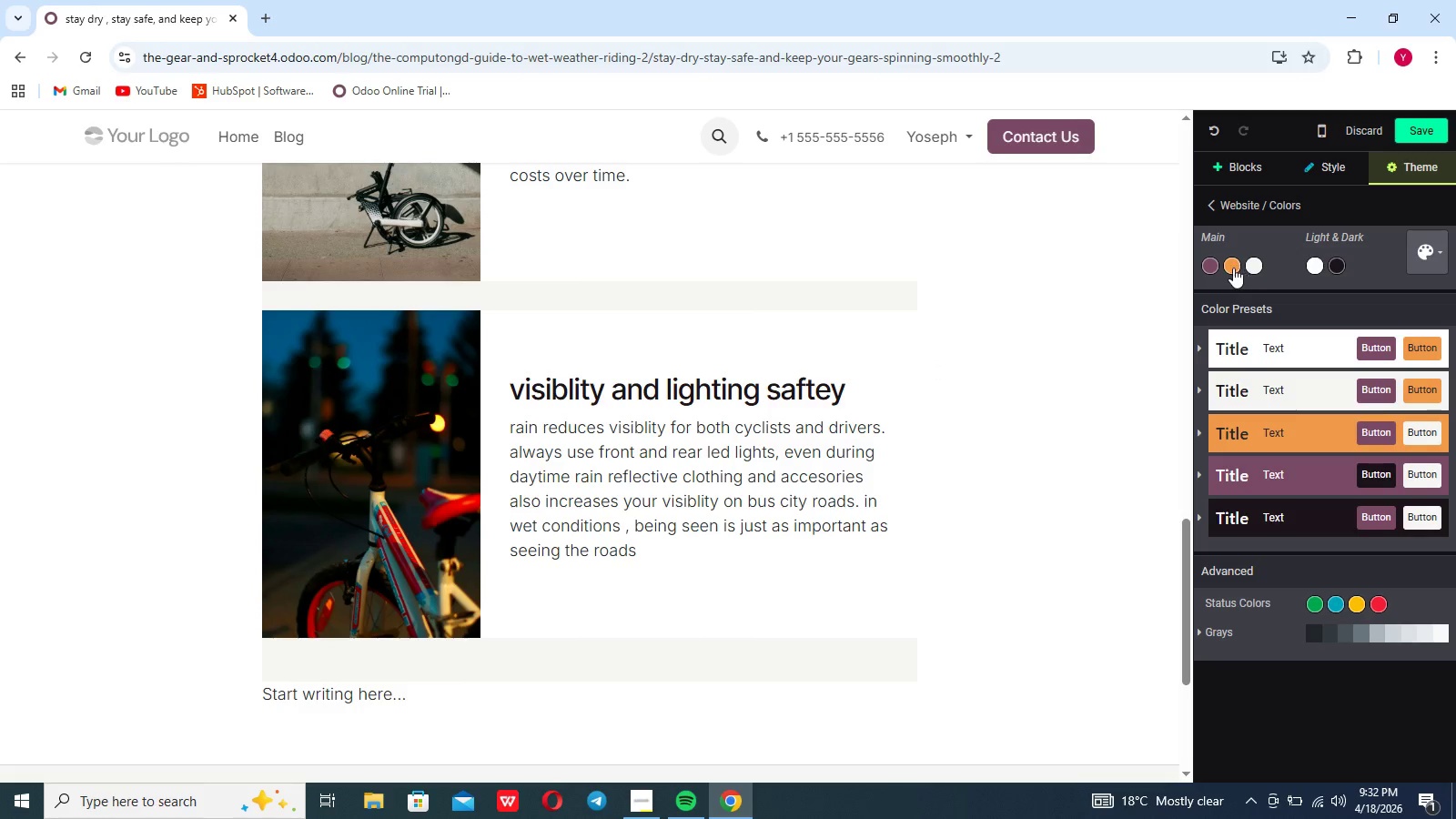 
left_click([1212, 267])
 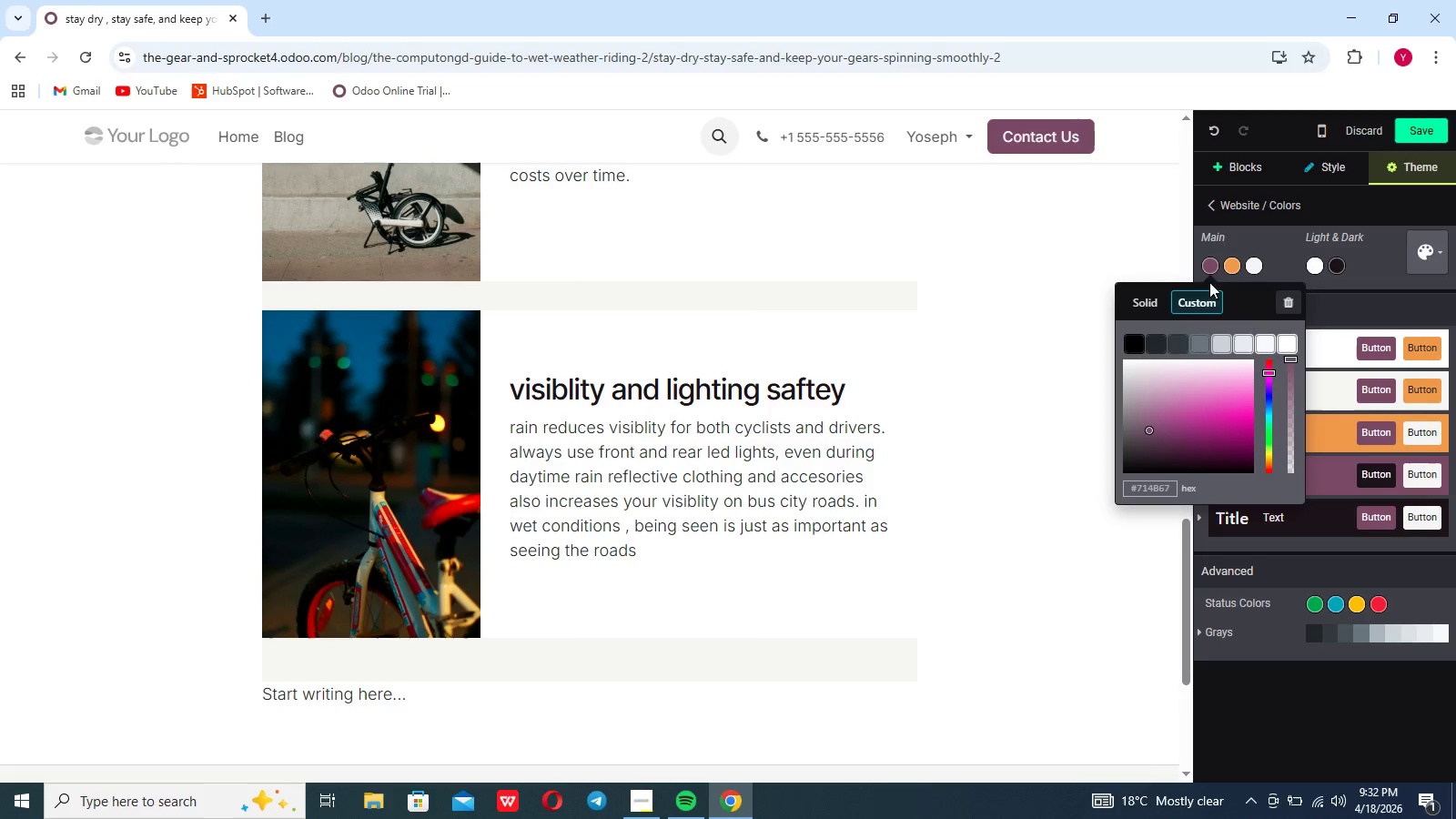 
left_click([1206, 296])
 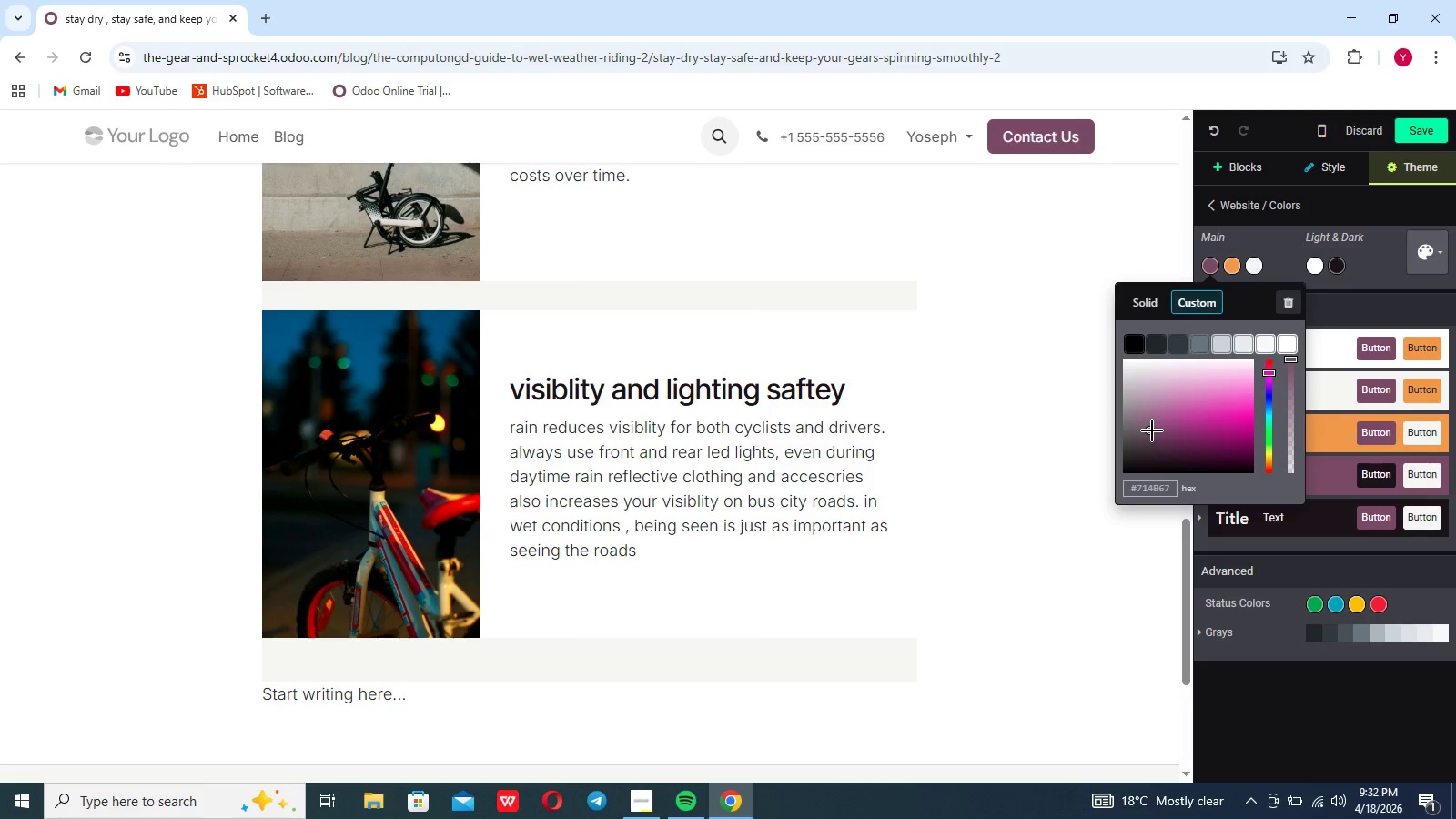 
left_click_drag(start_coordinate=[1152, 430], to_coordinate=[1153, 449])
 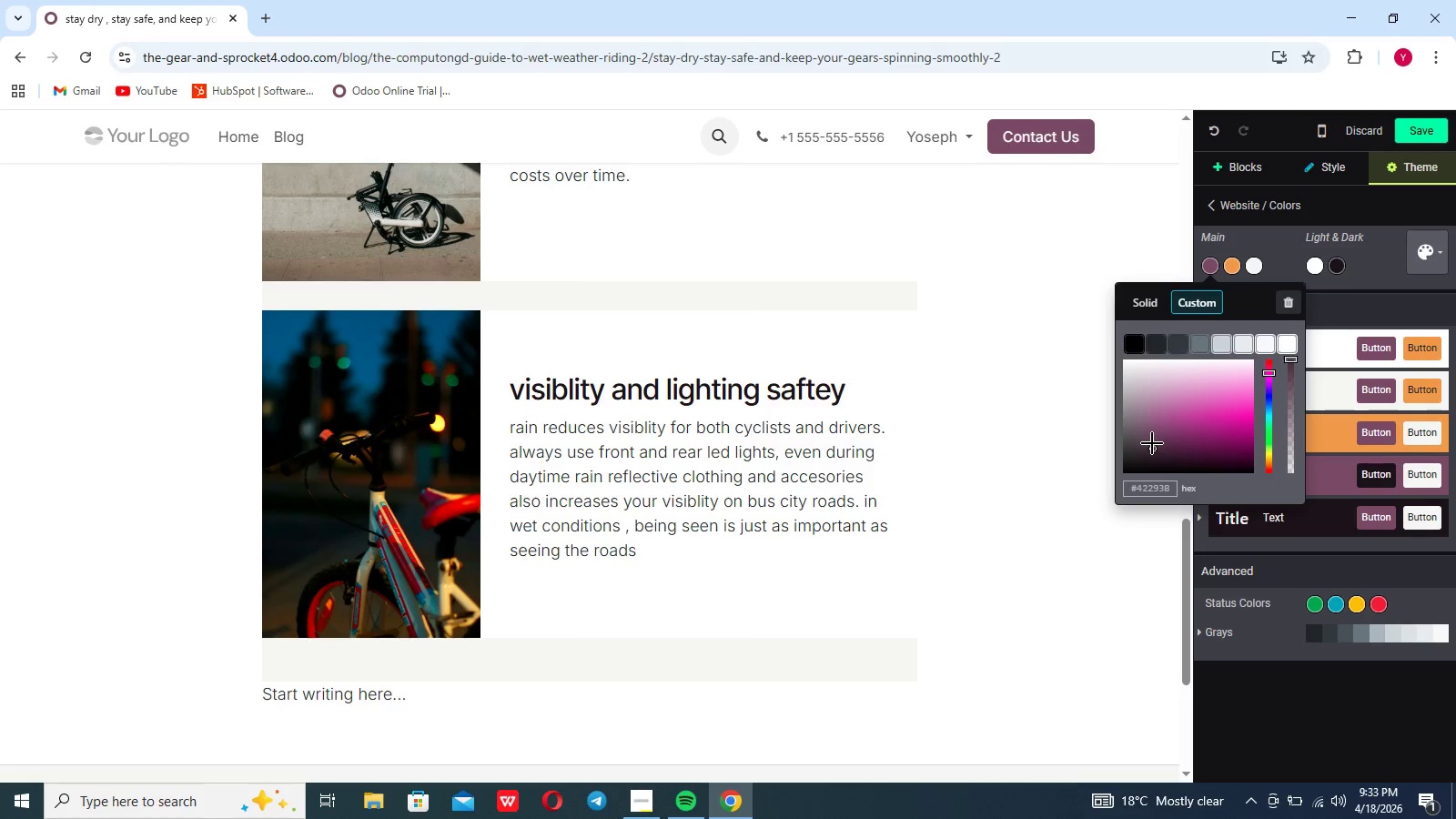 
left_click_drag(start_coordinate=[1153, 448], to_coordinate=[1147, 424])
 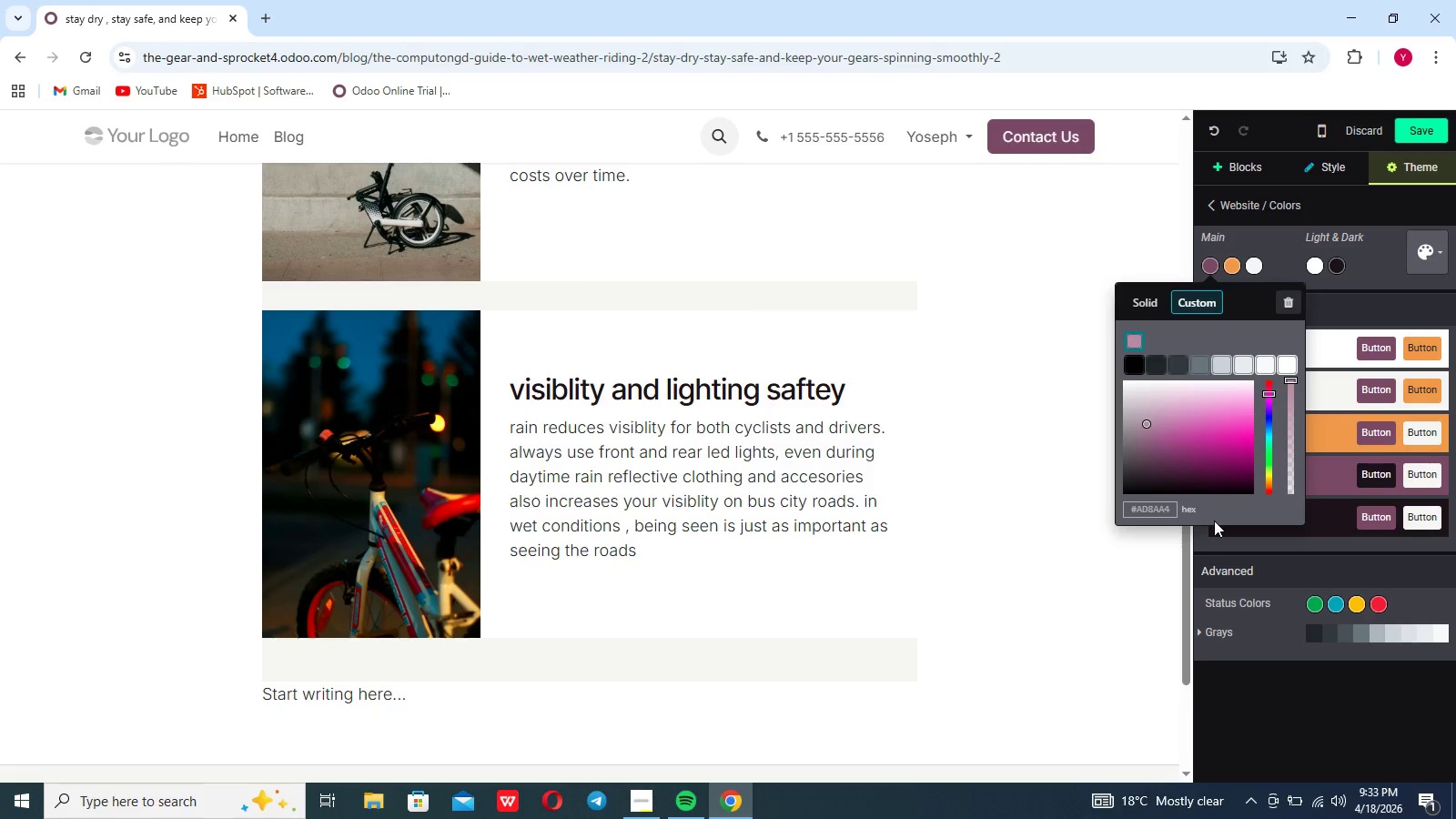 
left_click([1232, 529])
 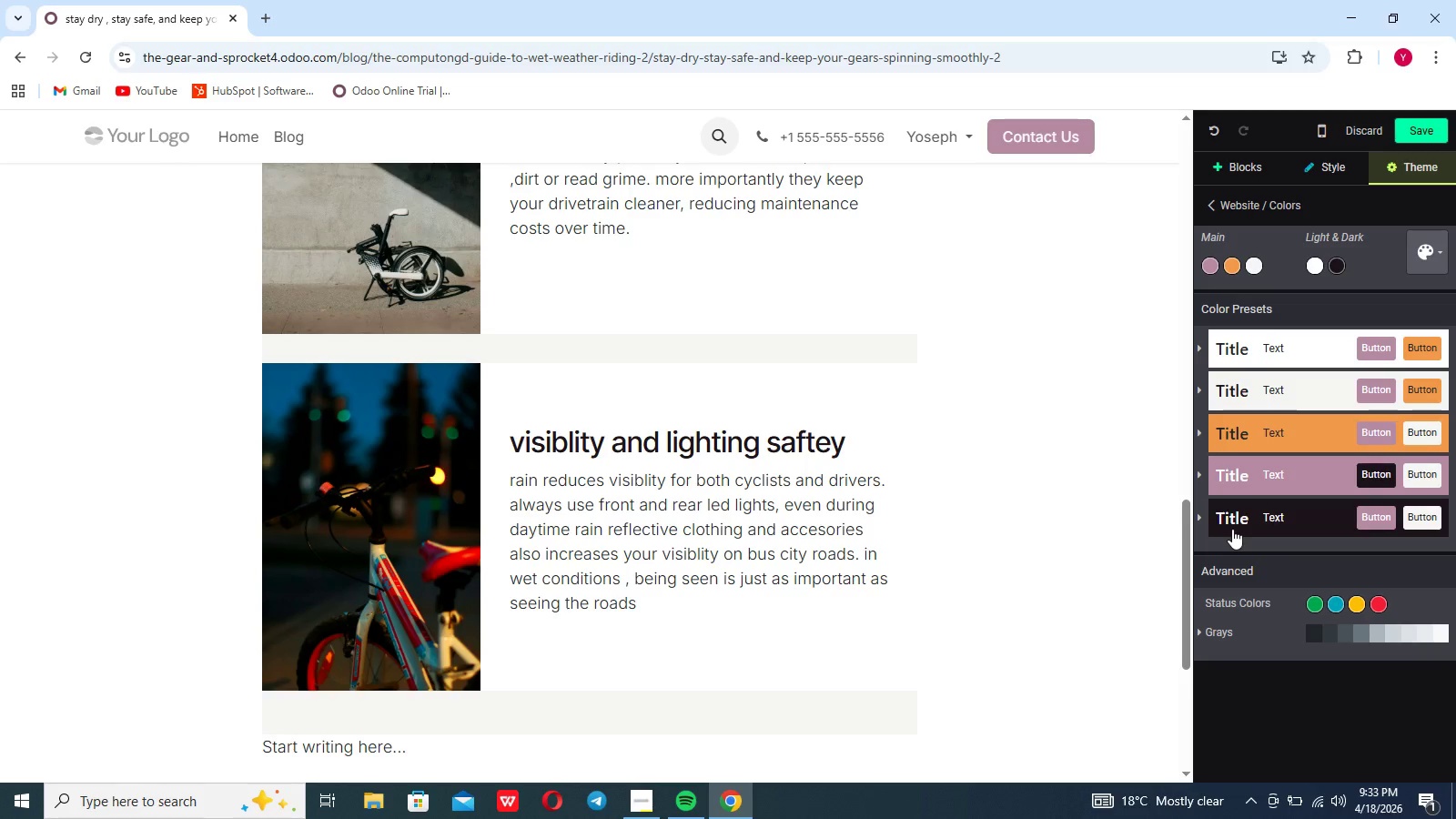 
left_click([1109, 483])
 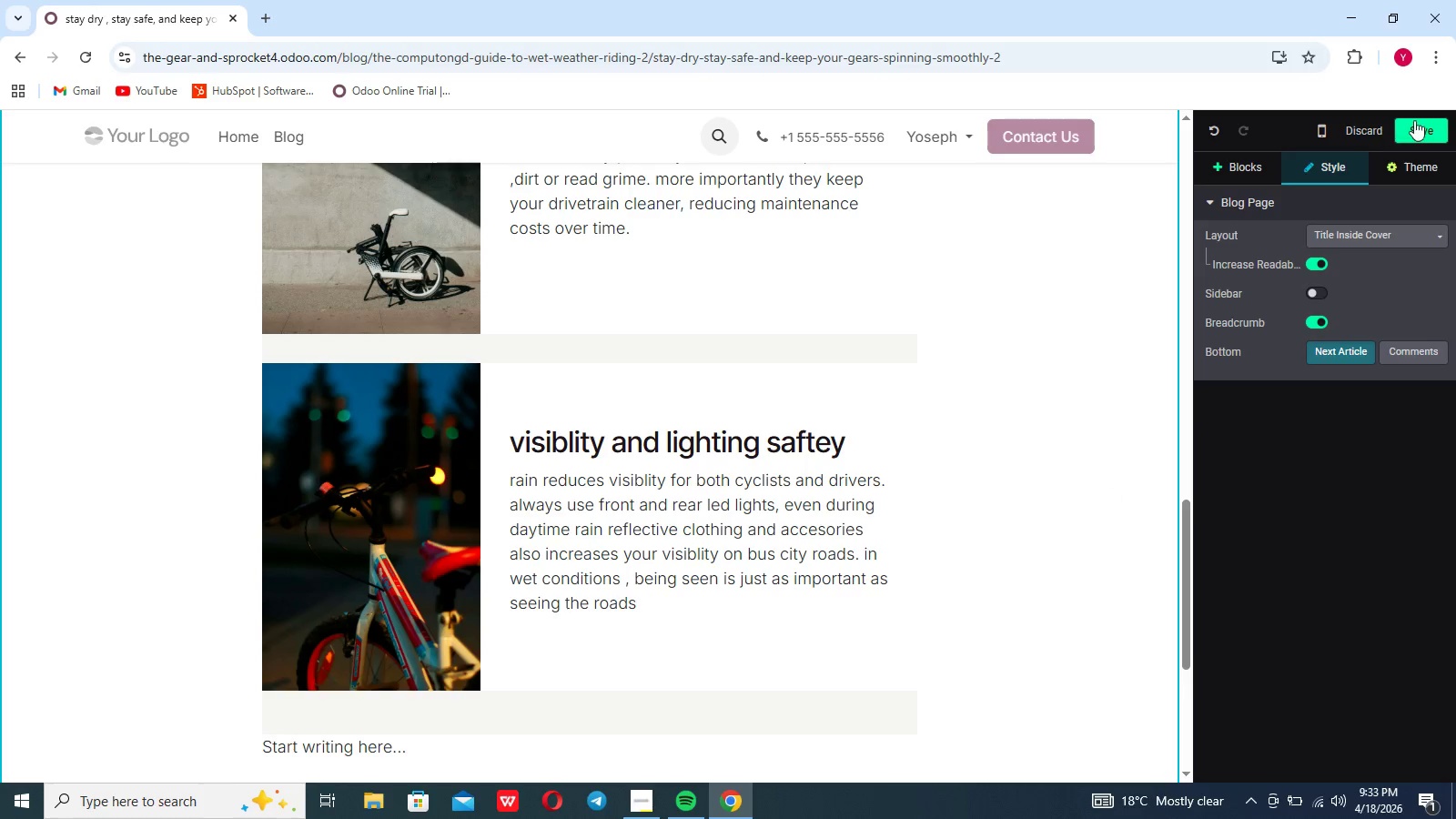 
left_click([1418, 125])
 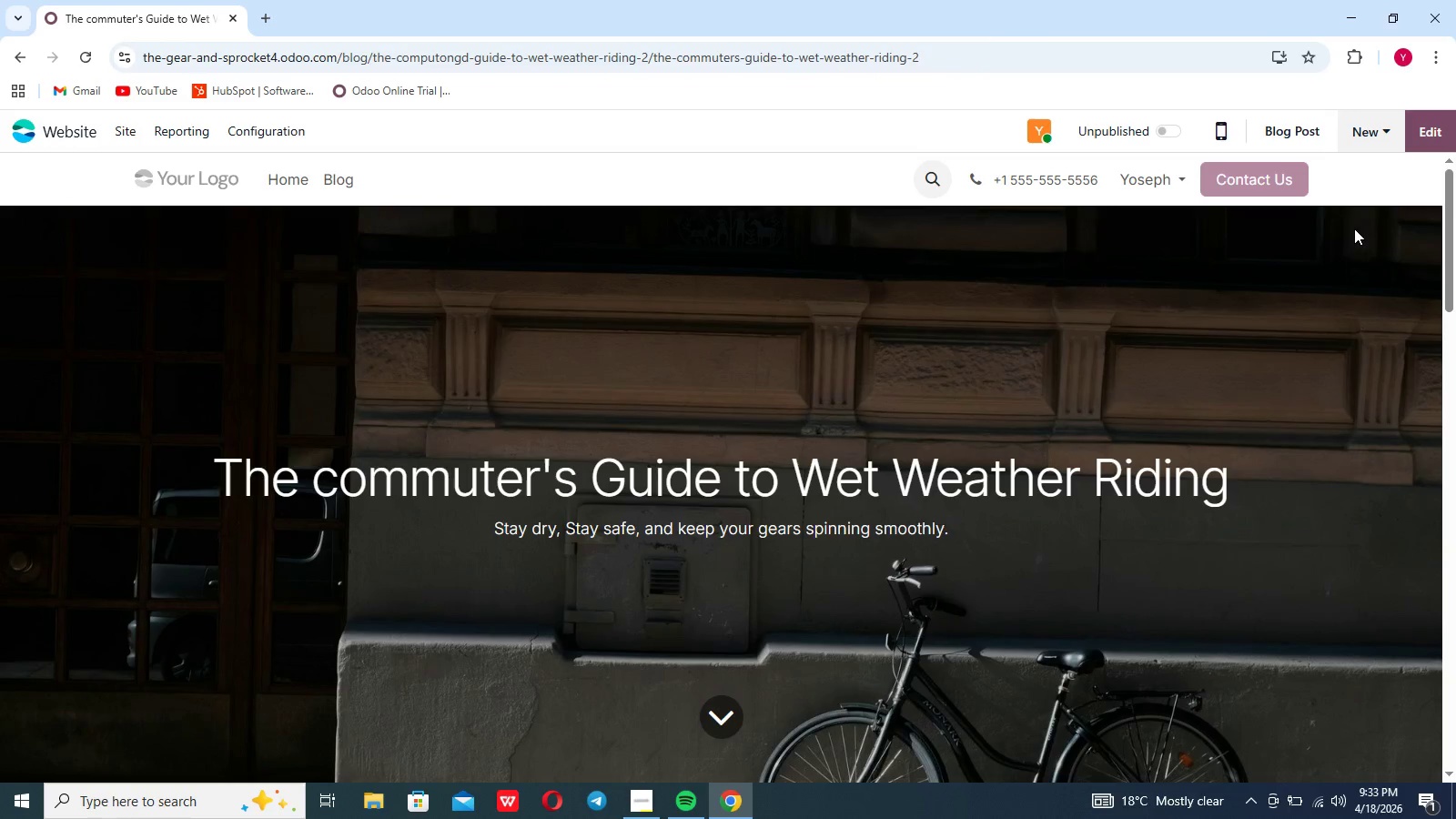 
wait(5.25)
 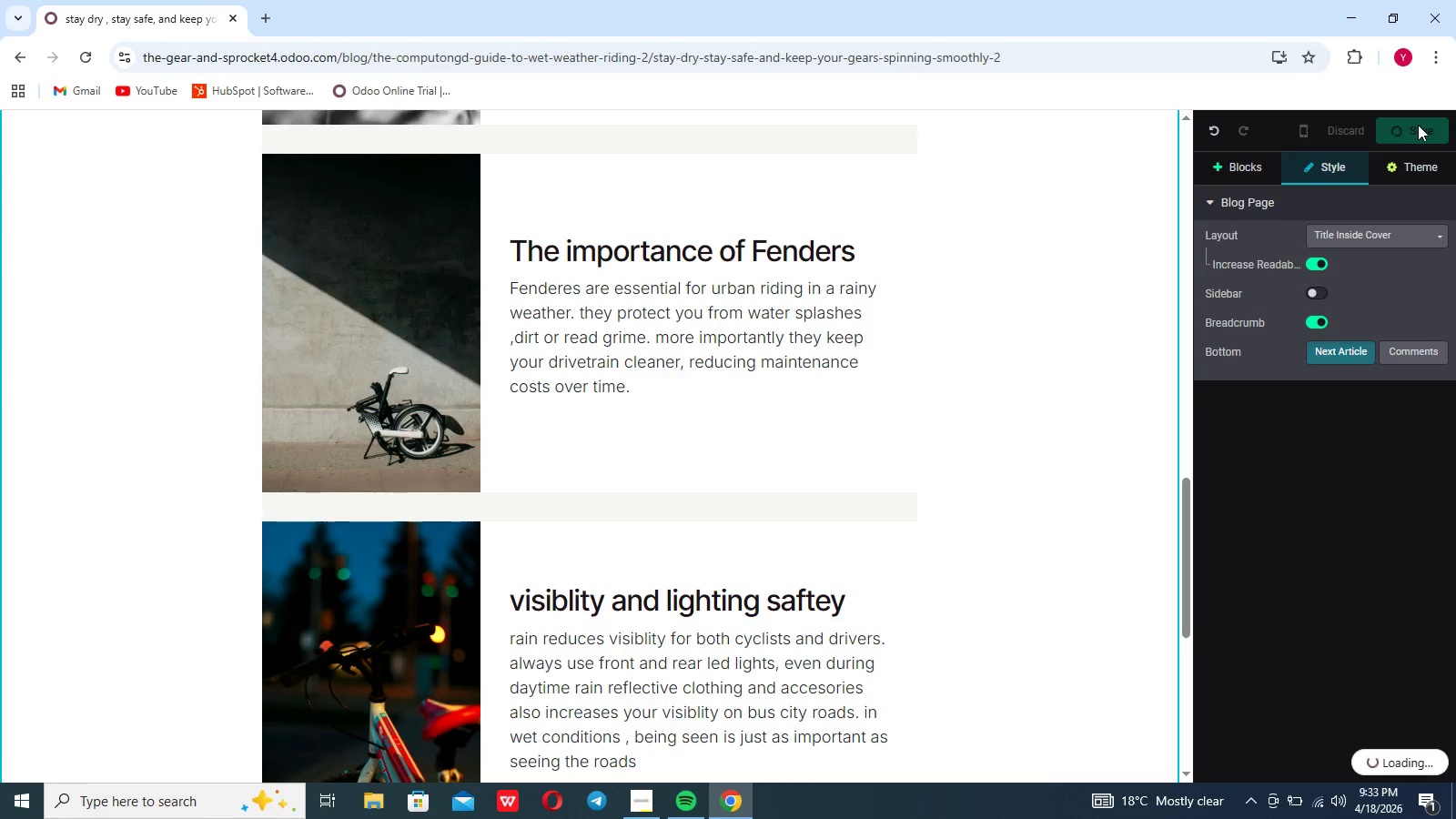 
scroll: coordinate [1314, 369], scroll_direction: up, amount: 1.0
 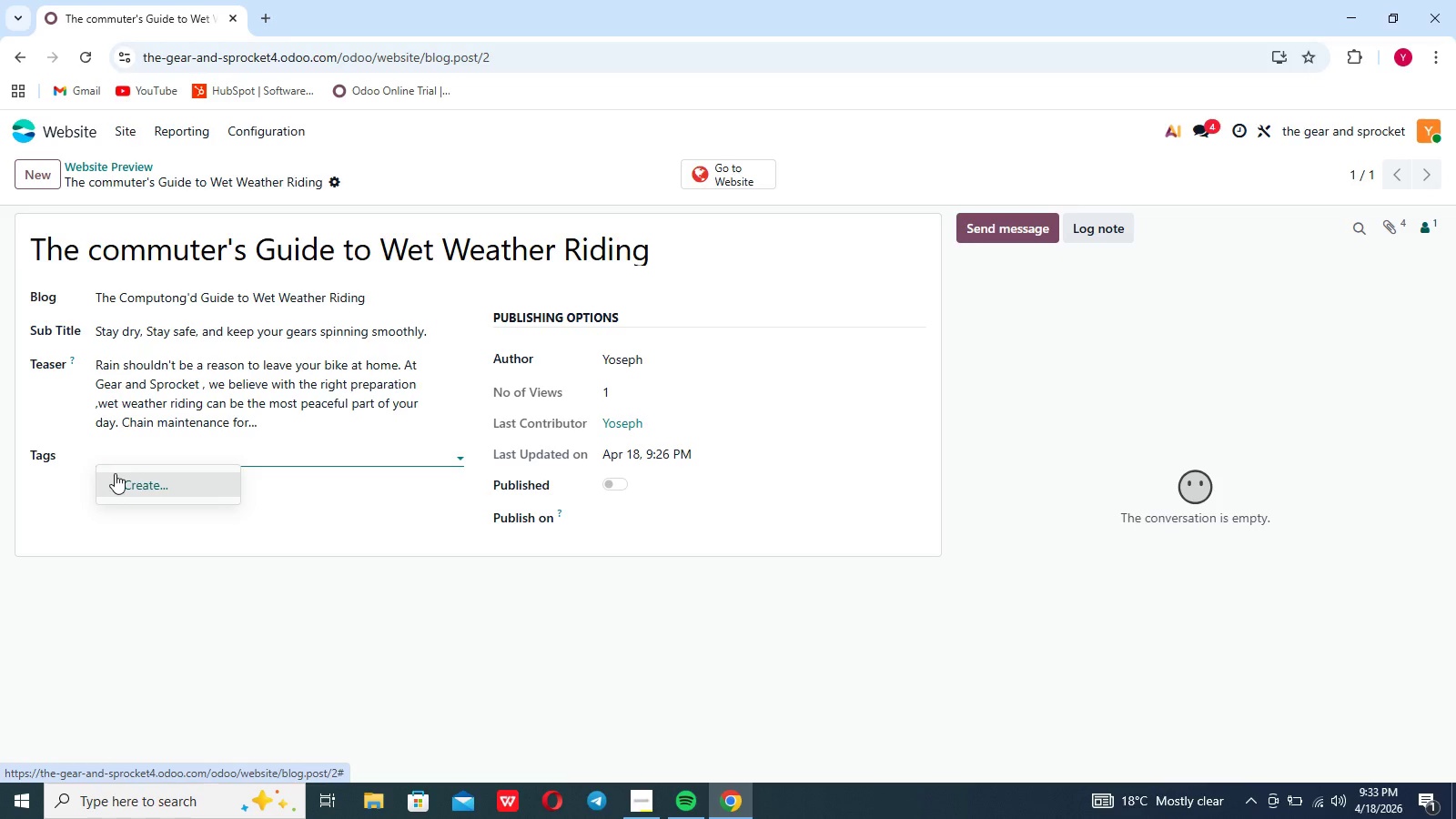 
wait(22.7)
 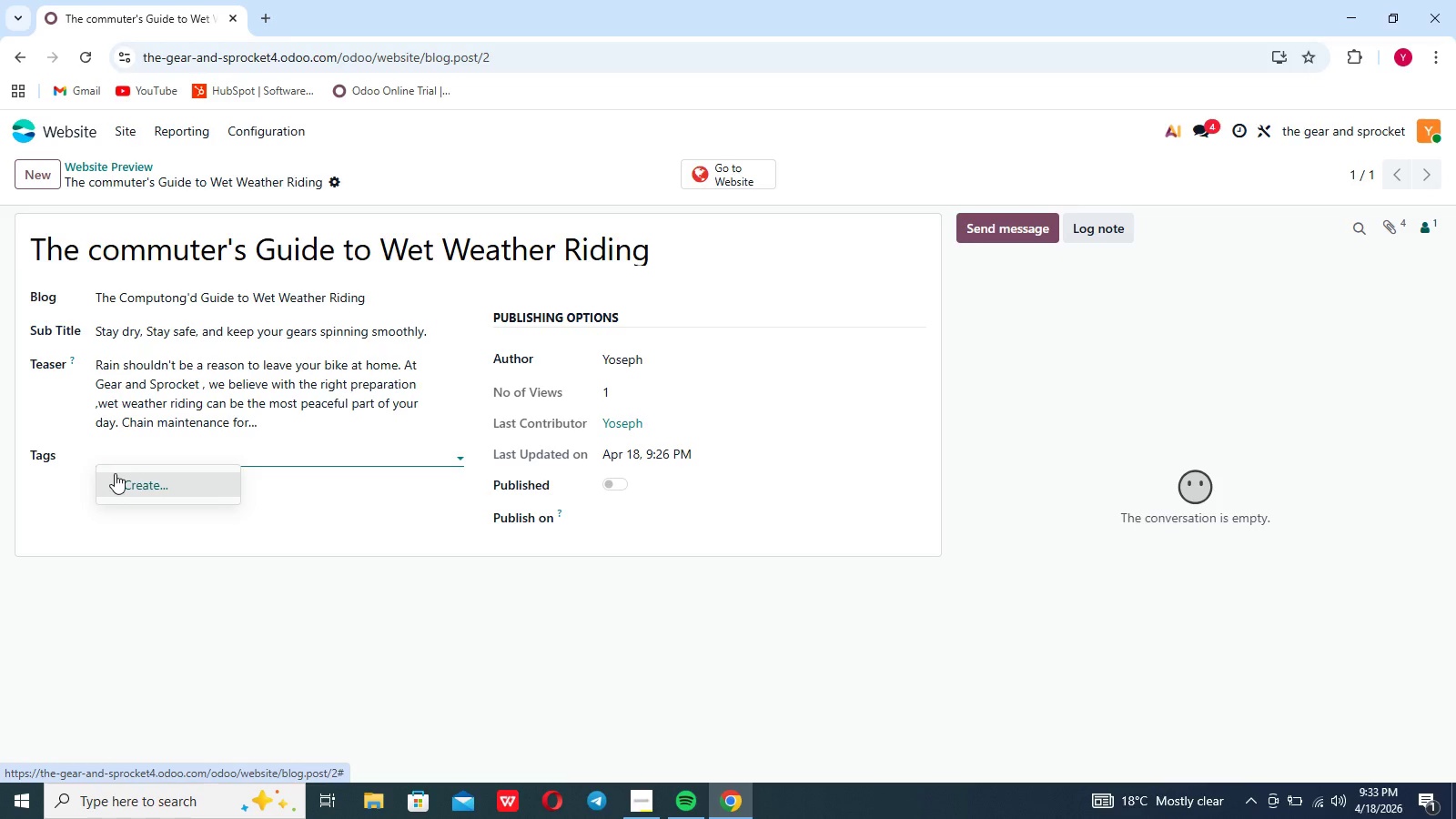 
type(MAINTENance)
 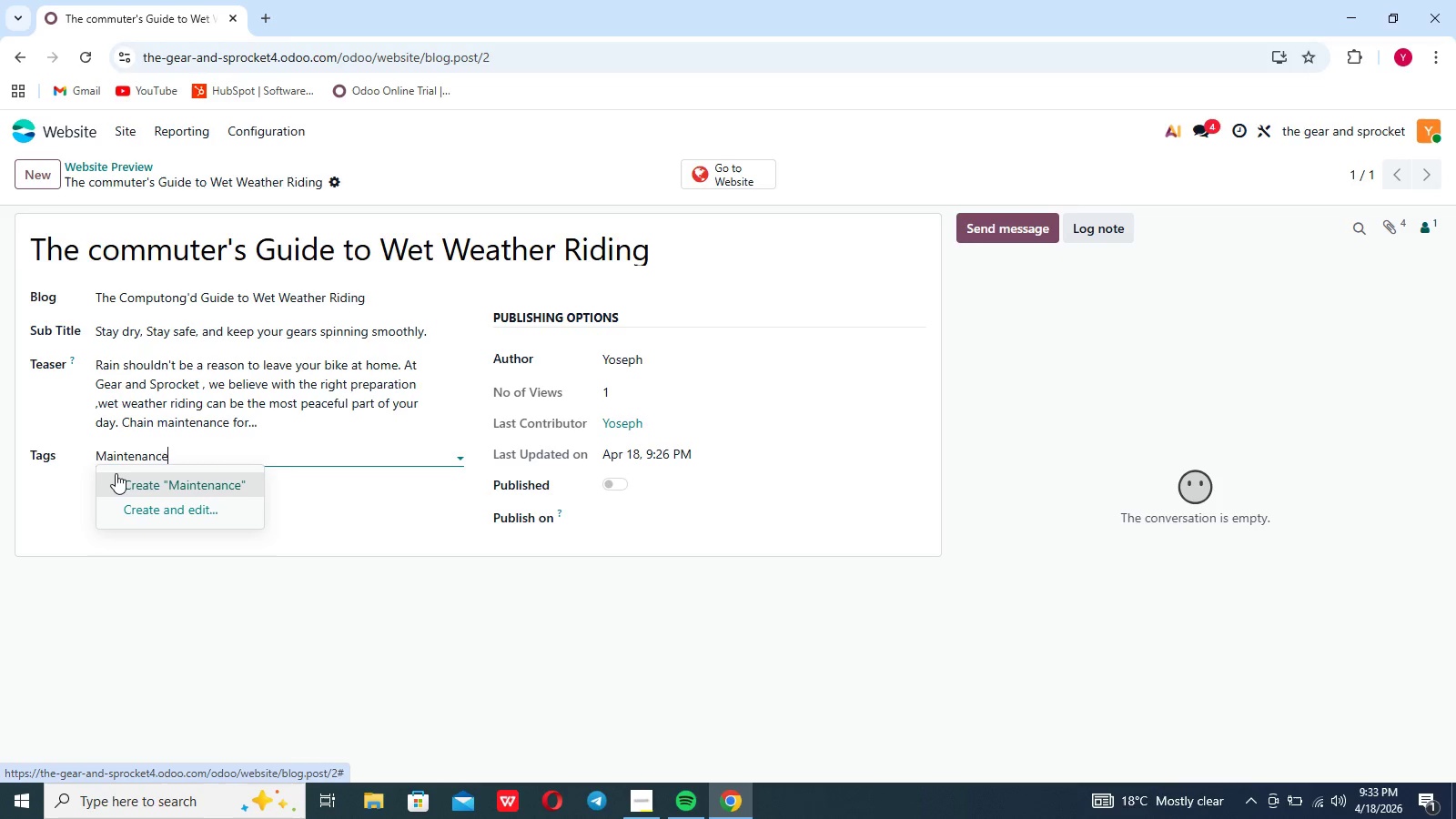 
left_click([126, 476])
 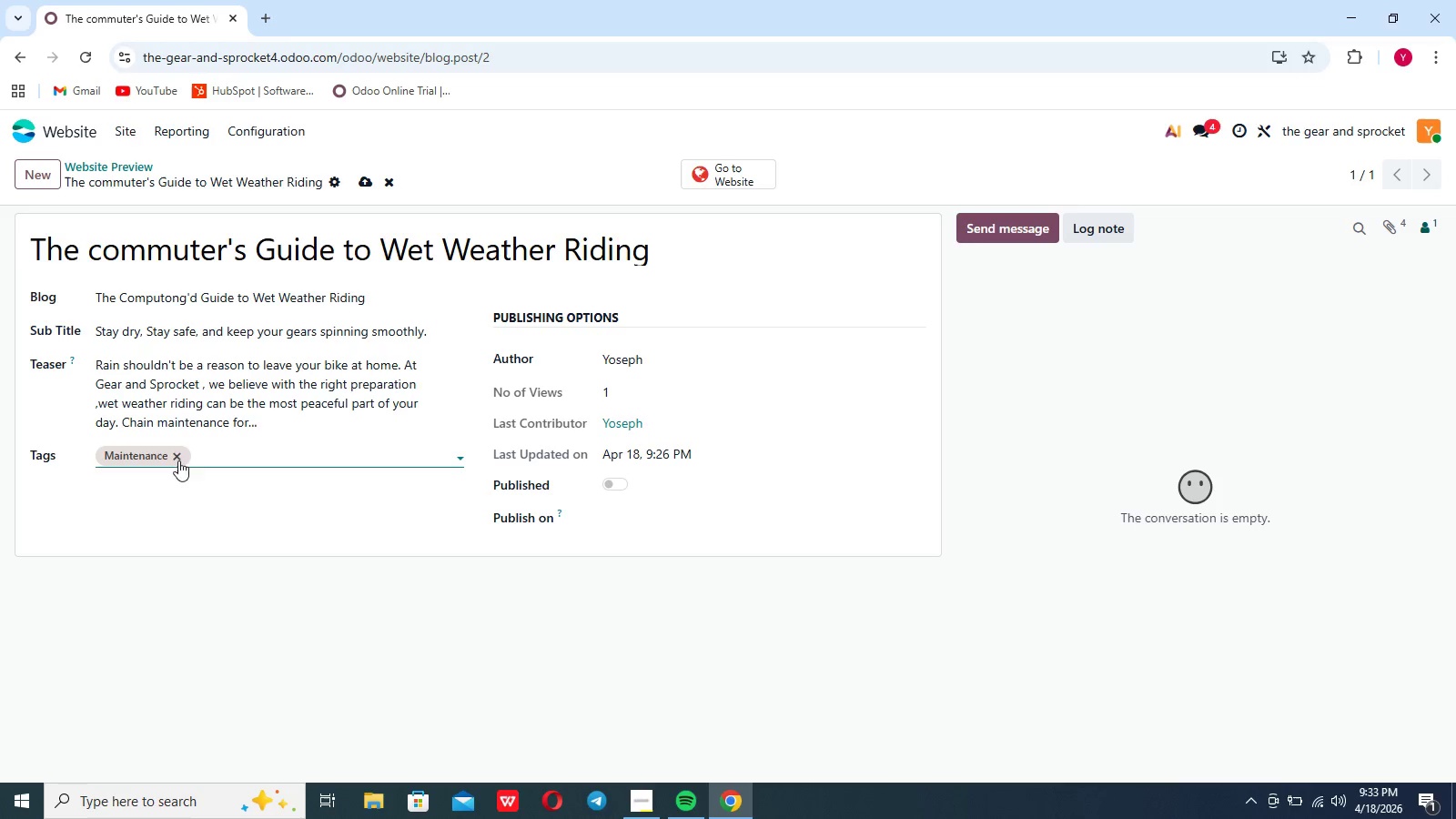 
left_click([213, 460])
 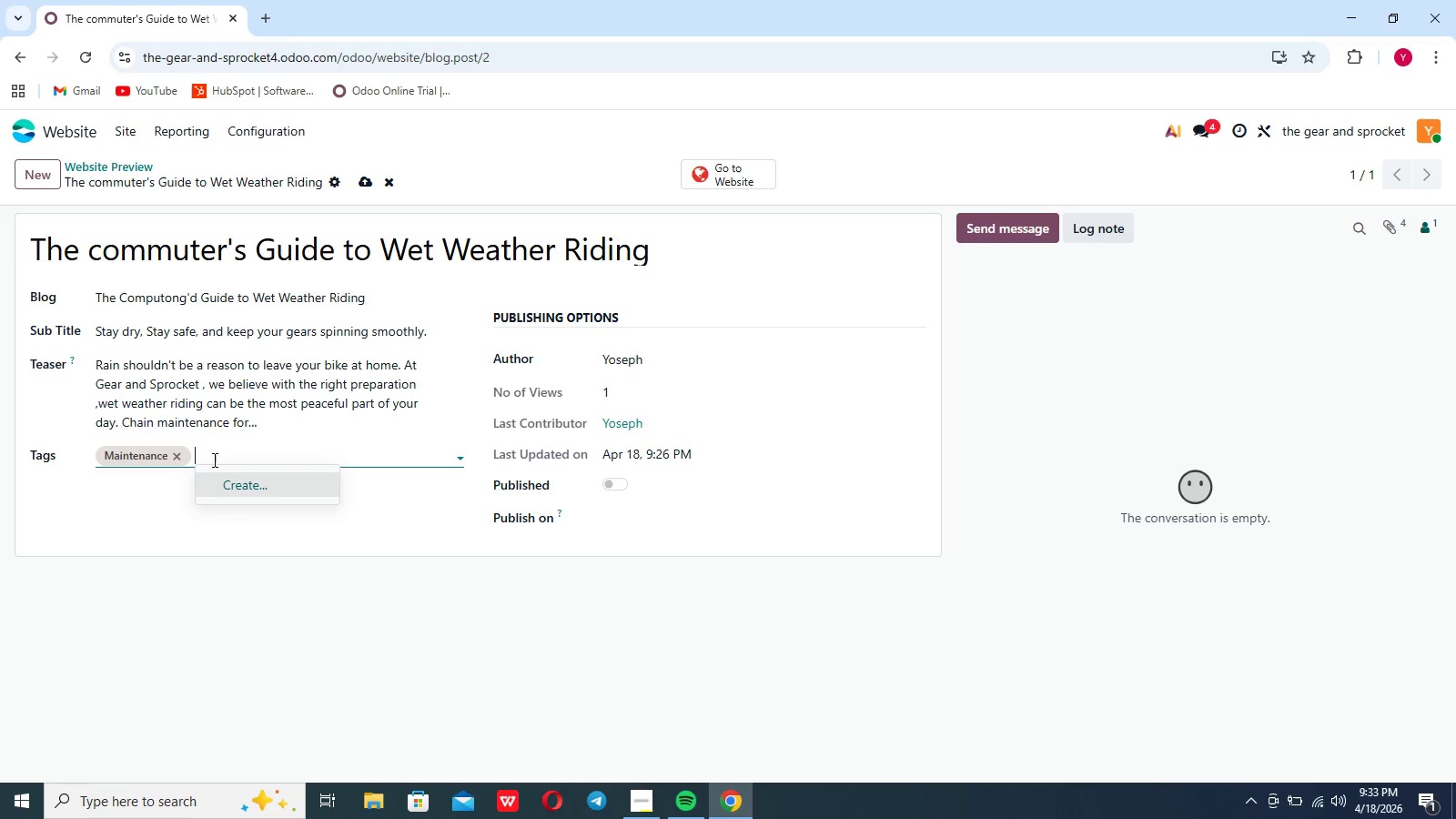 
type(safteu)
key(Backspace)
type(y)
 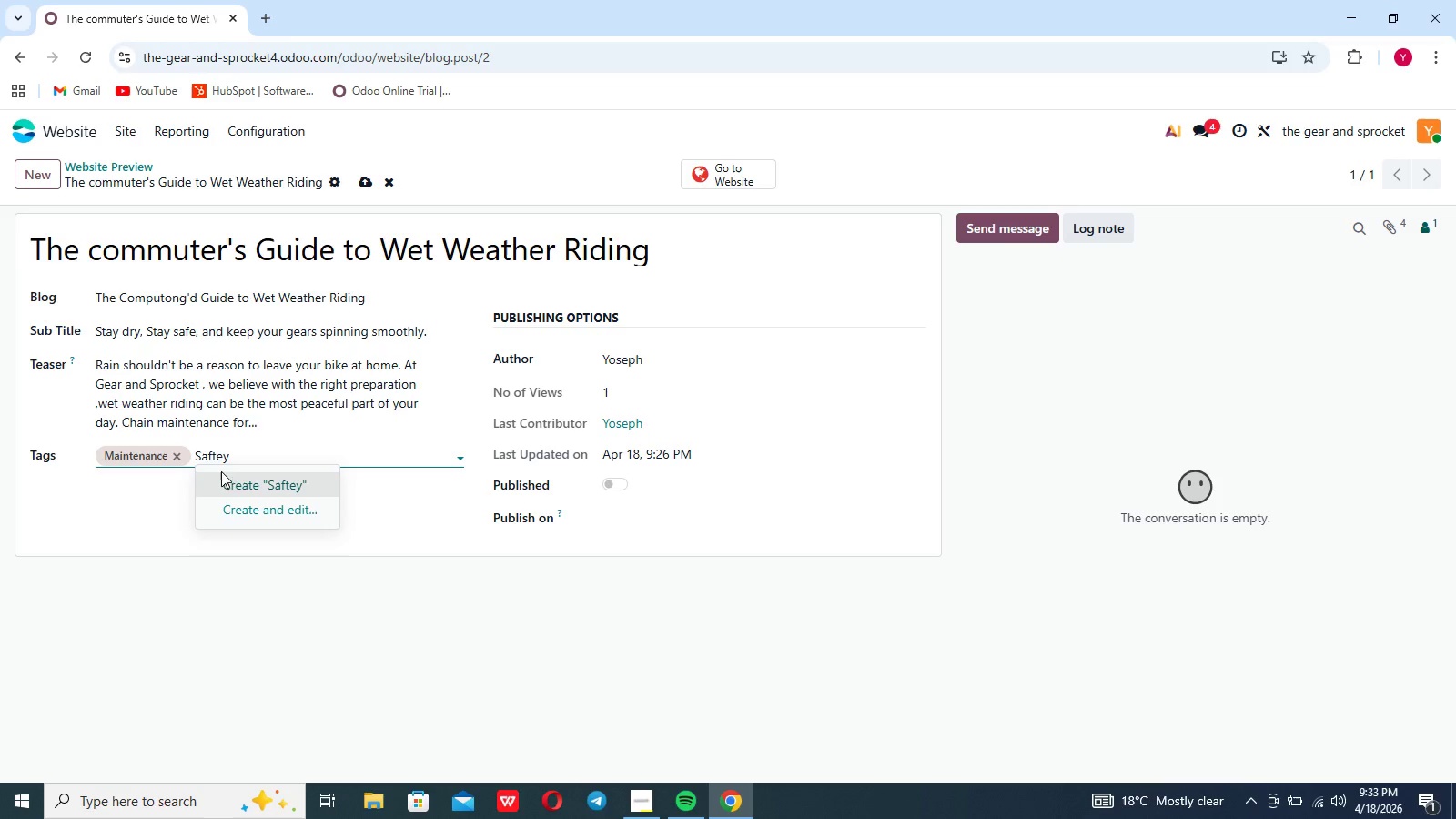 
left_click([224, 475])
 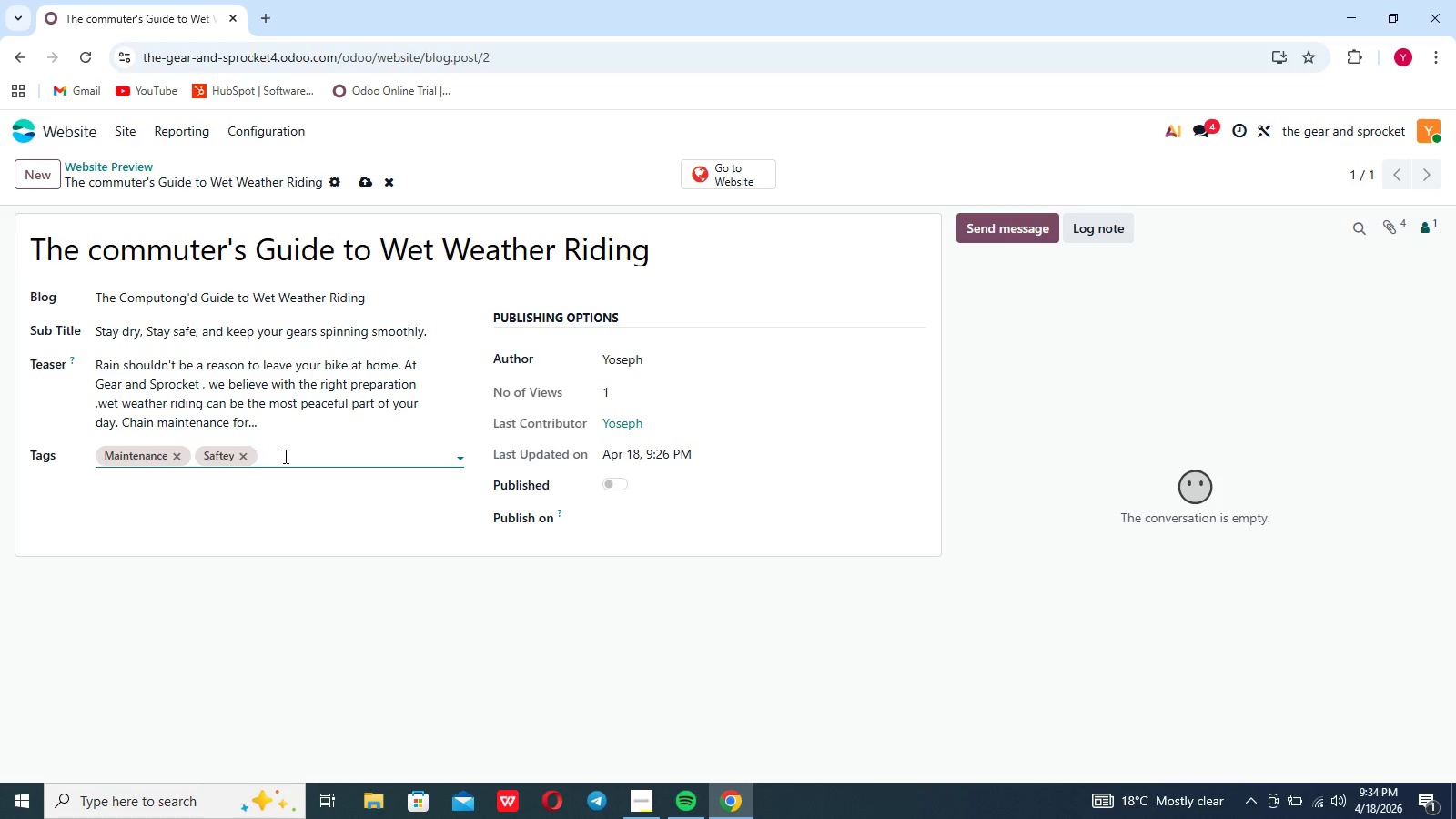 
wait(9.83)
 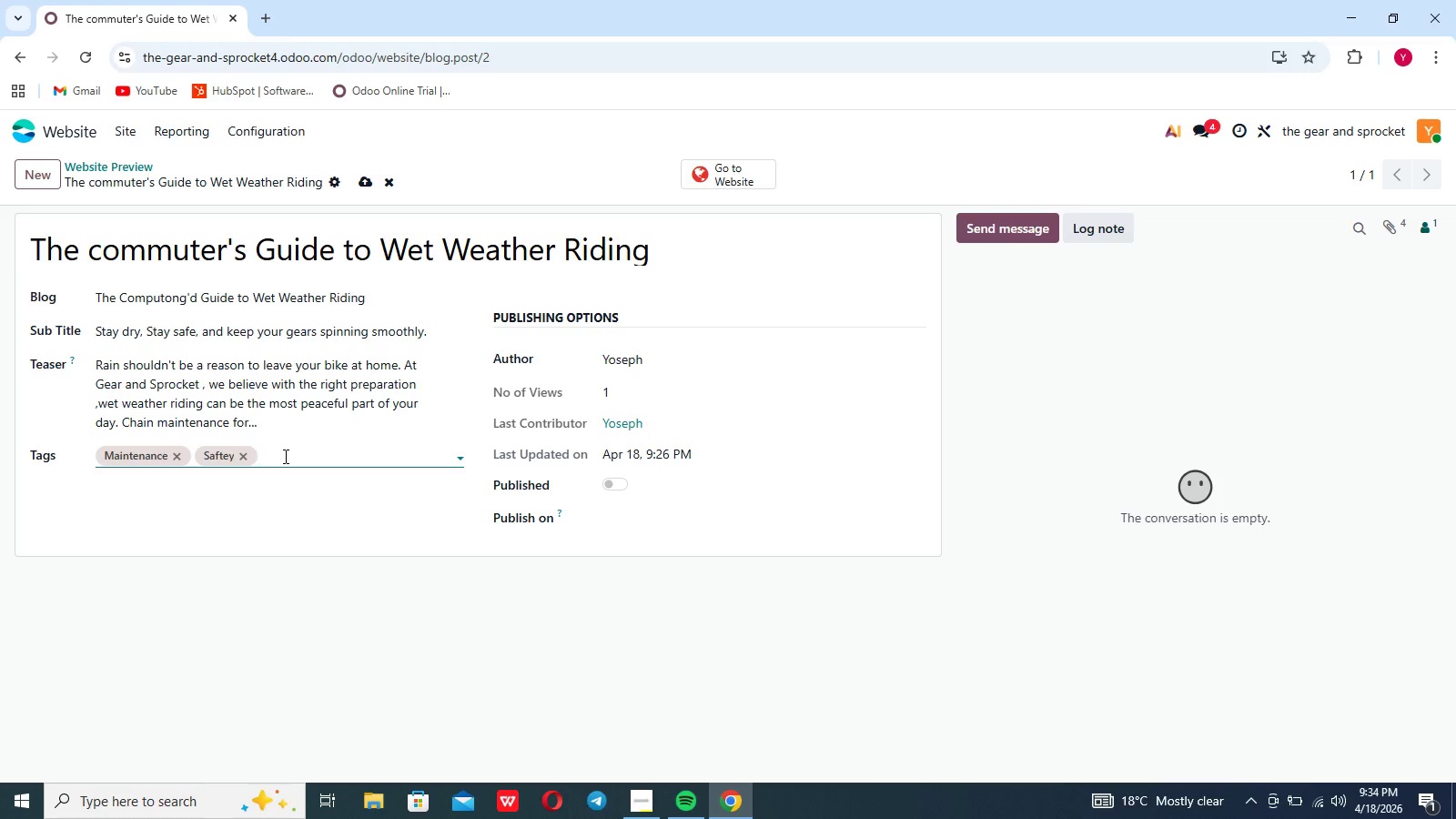 
type(urban cycling)
 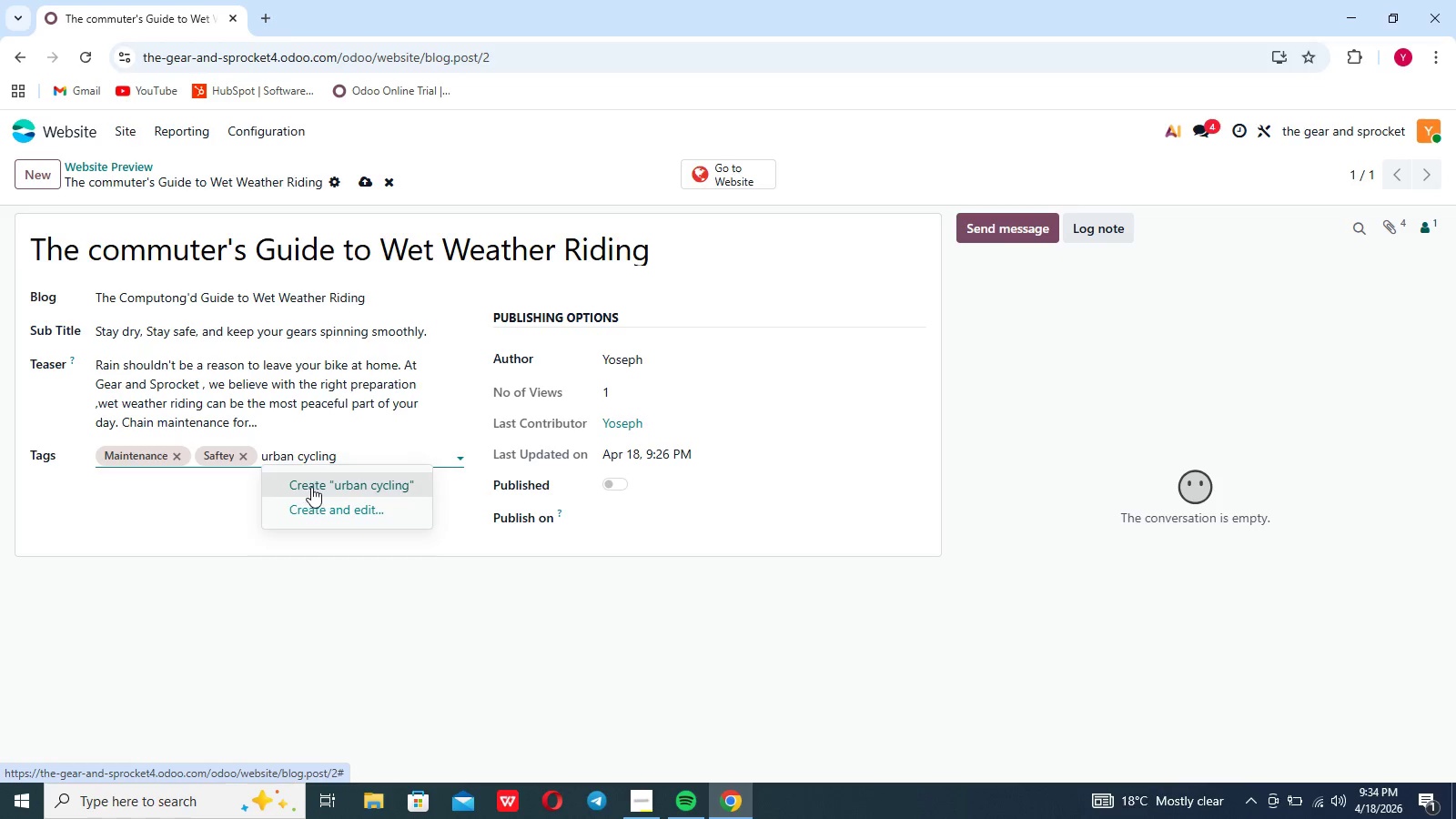 
left_click([311, 485])
 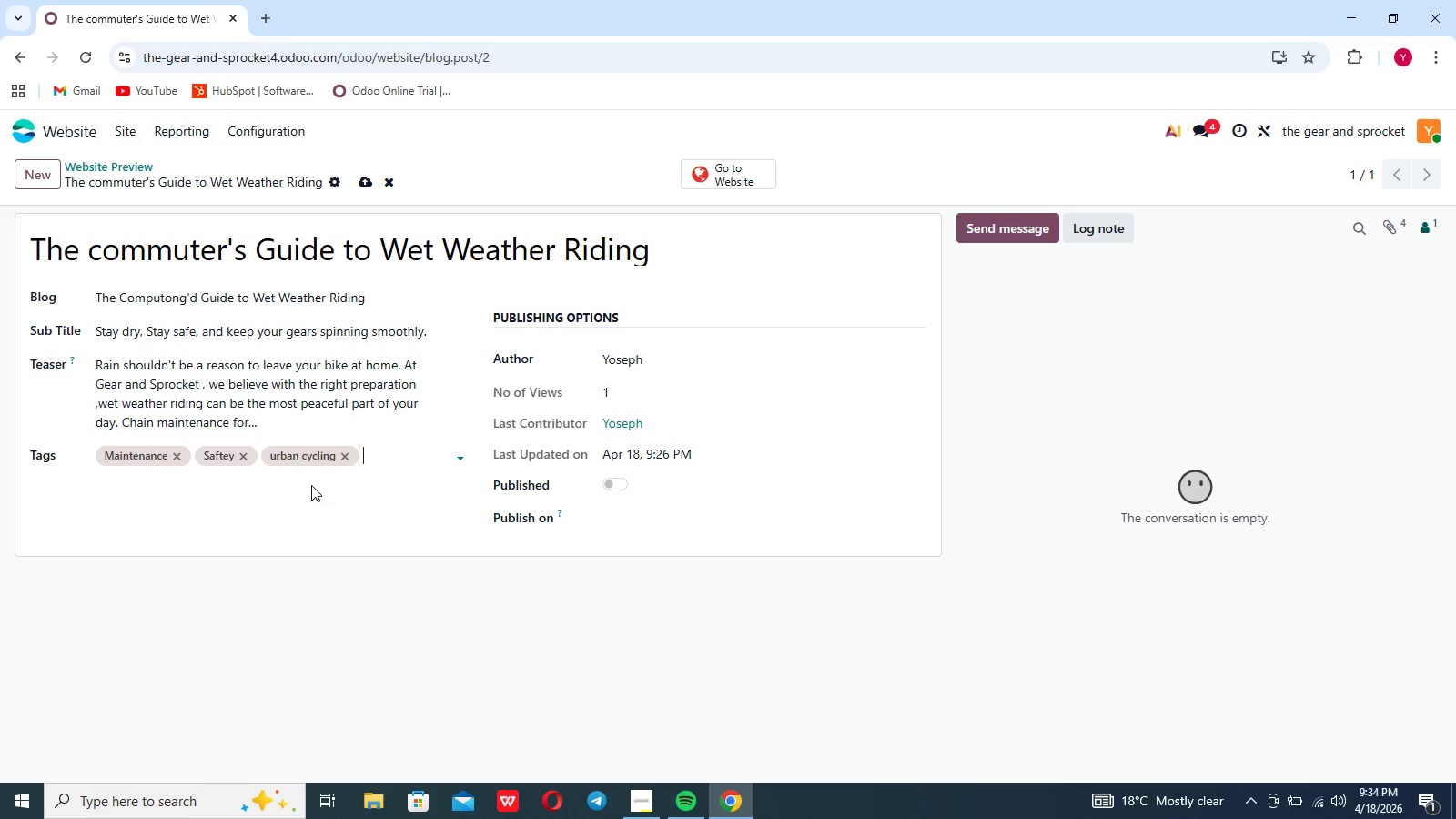 
scroll: coordinate [323, 484], scroll_direction: none, amount: 0.0
 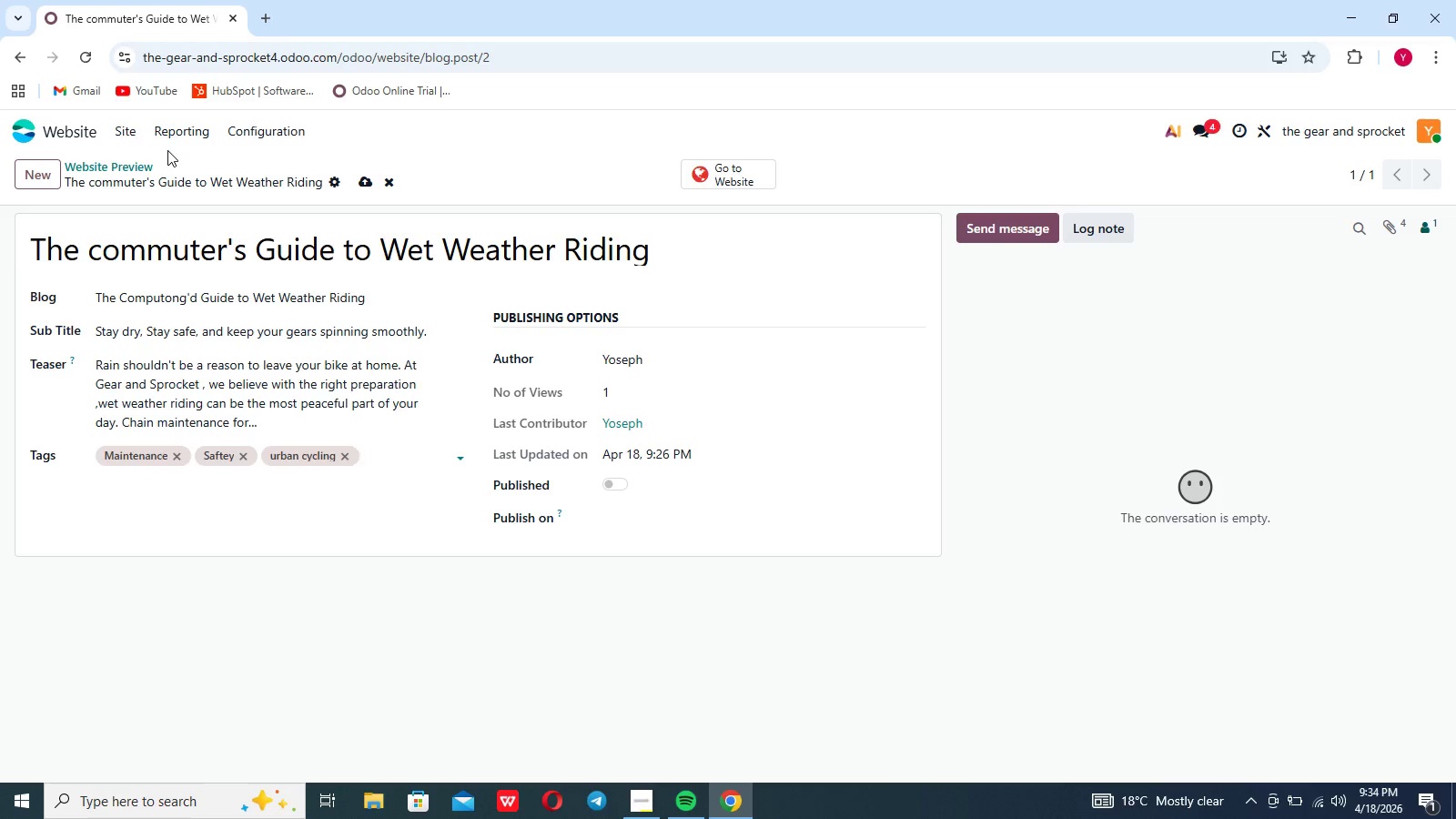 
wait(8.11)
 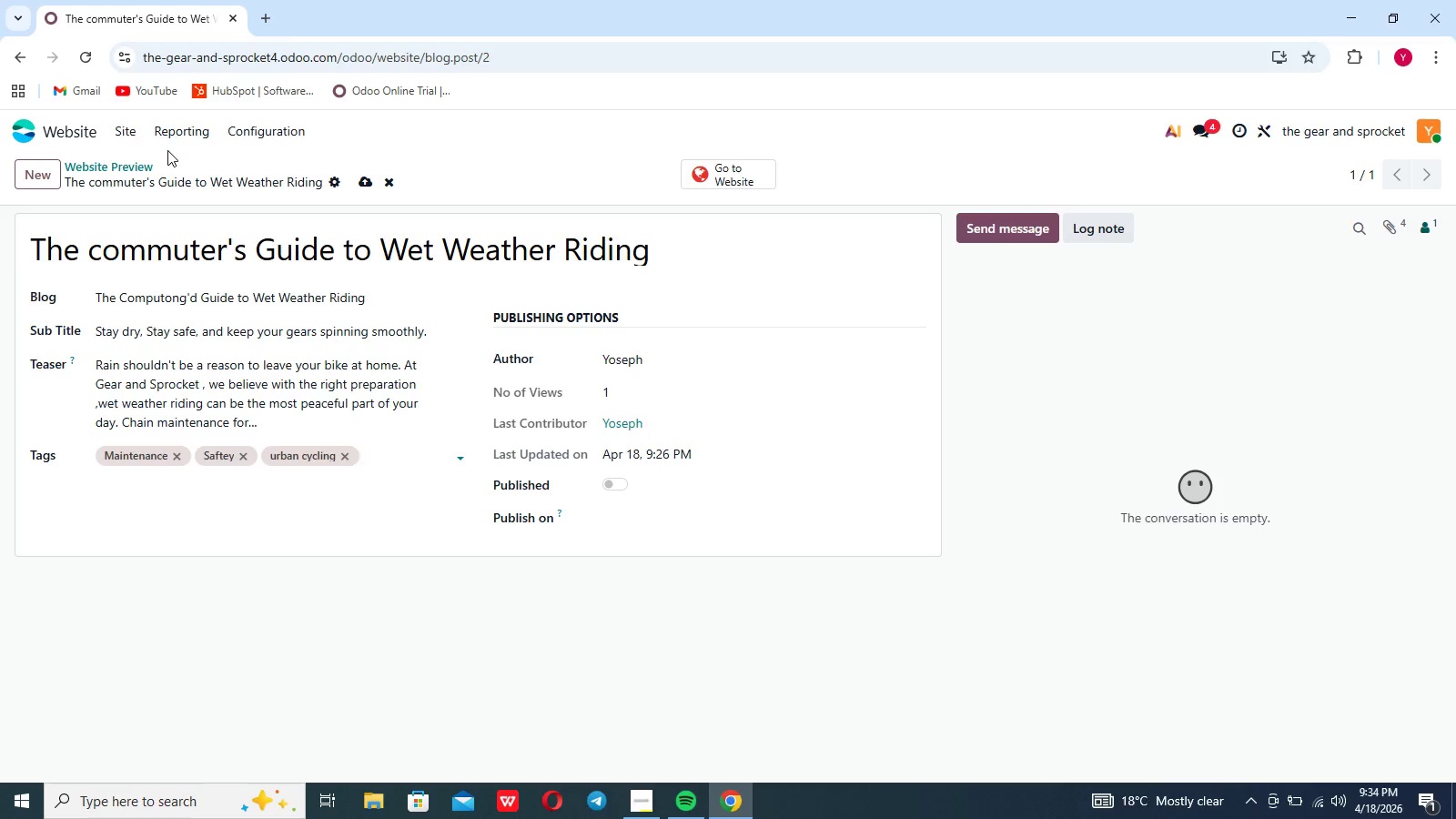 
left_click([246, 137])
 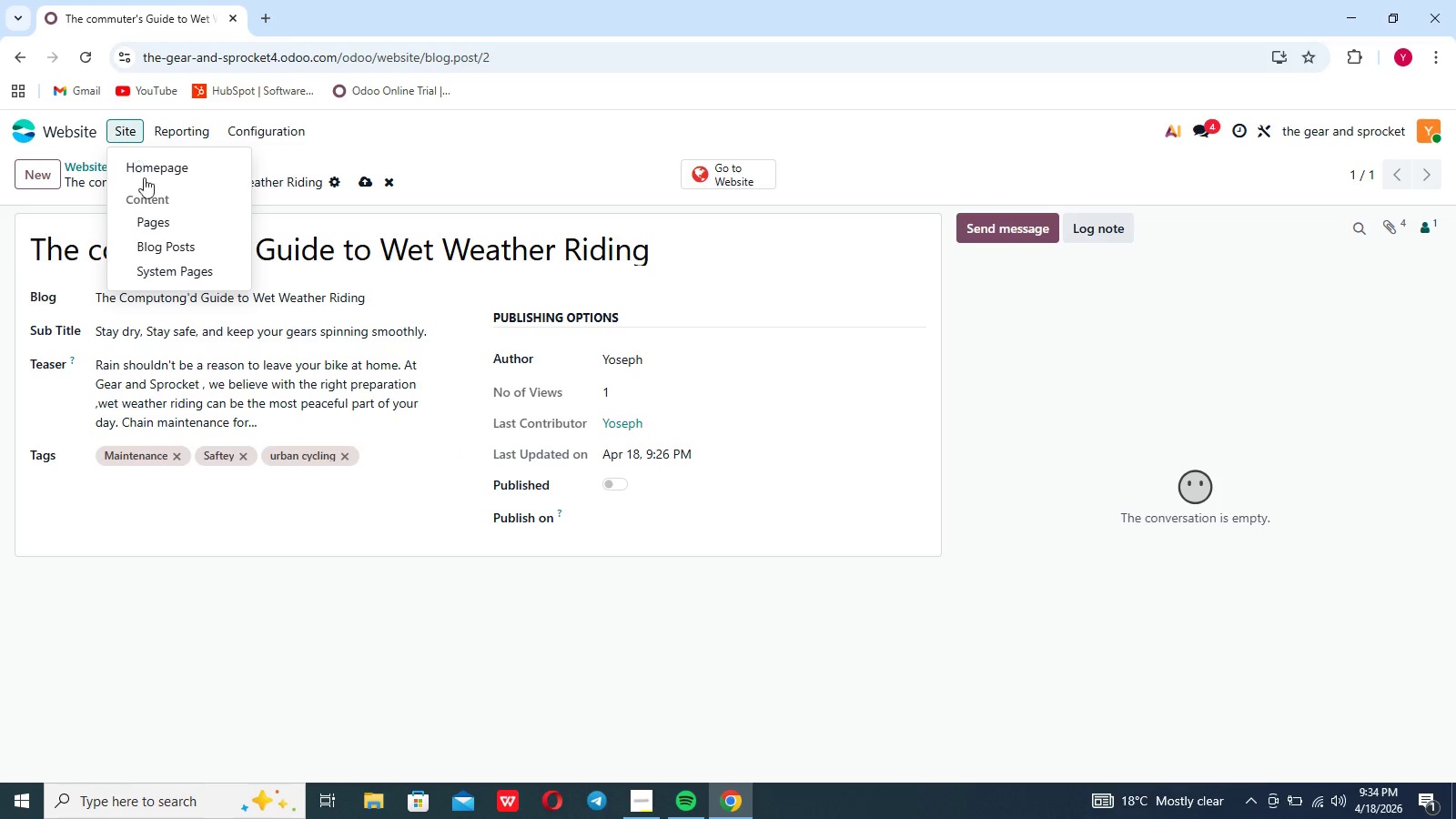 
left_click([161, 246])
 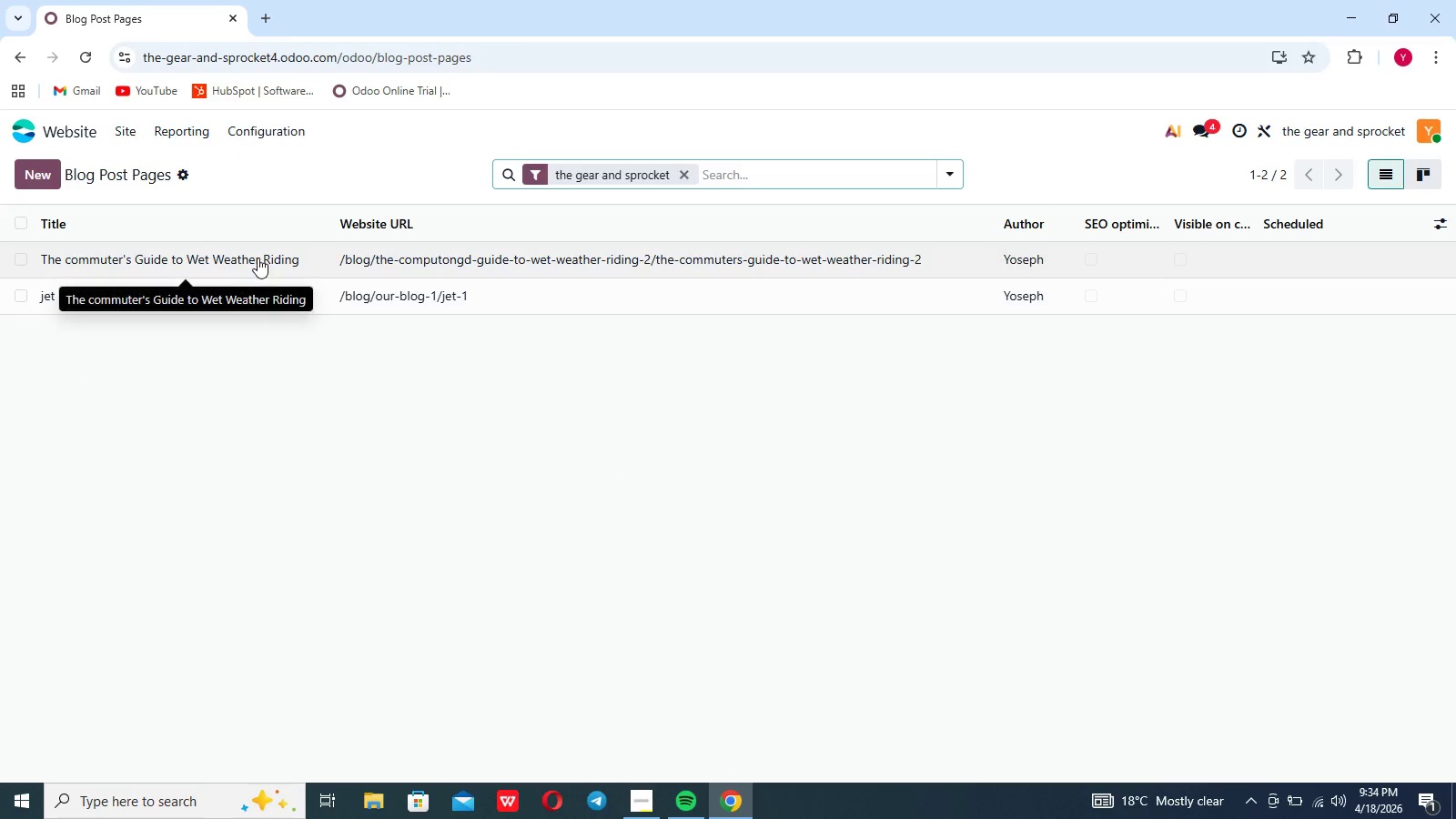 
wait(7.16)
 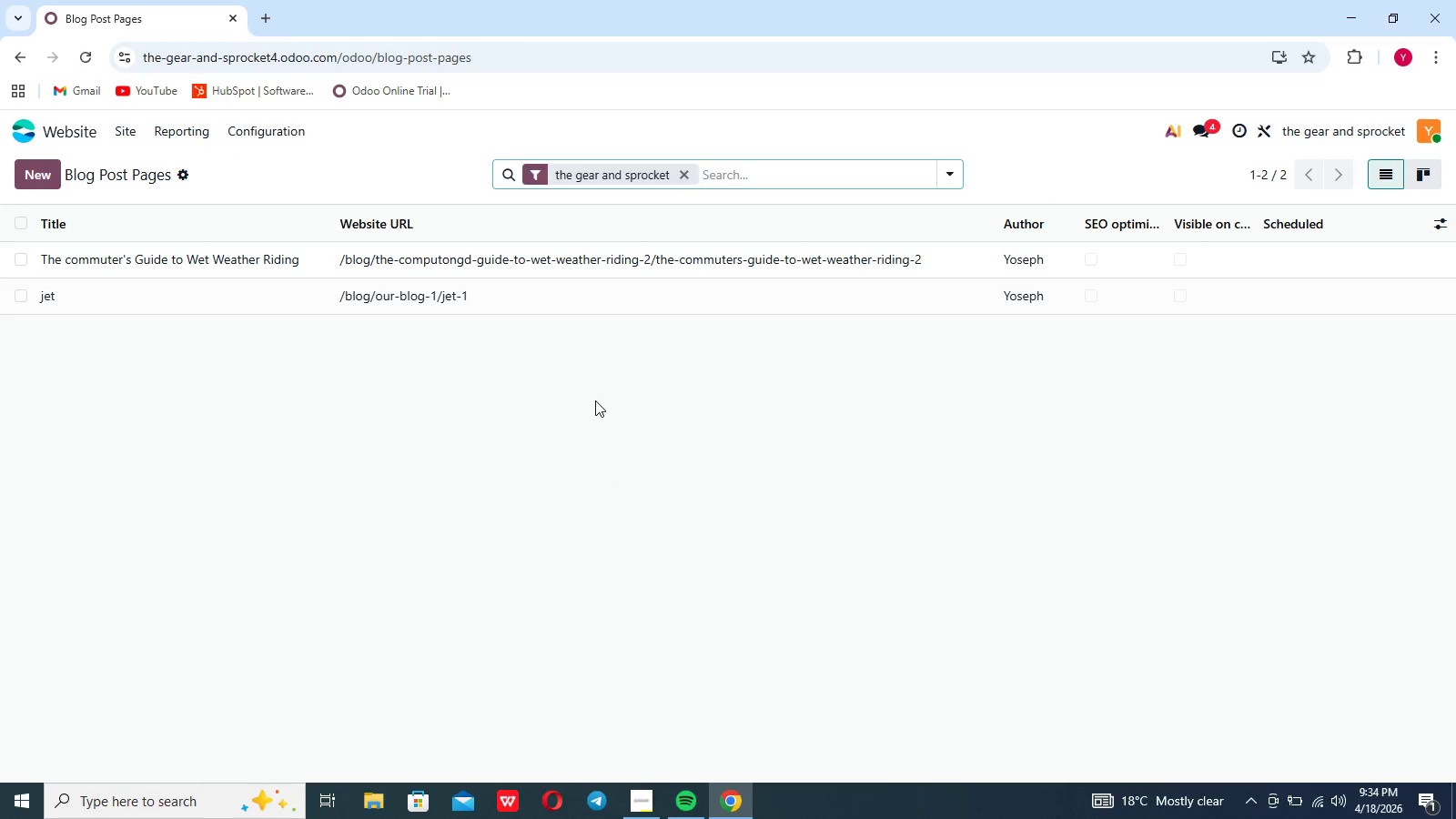 
left_click([268, 136])
 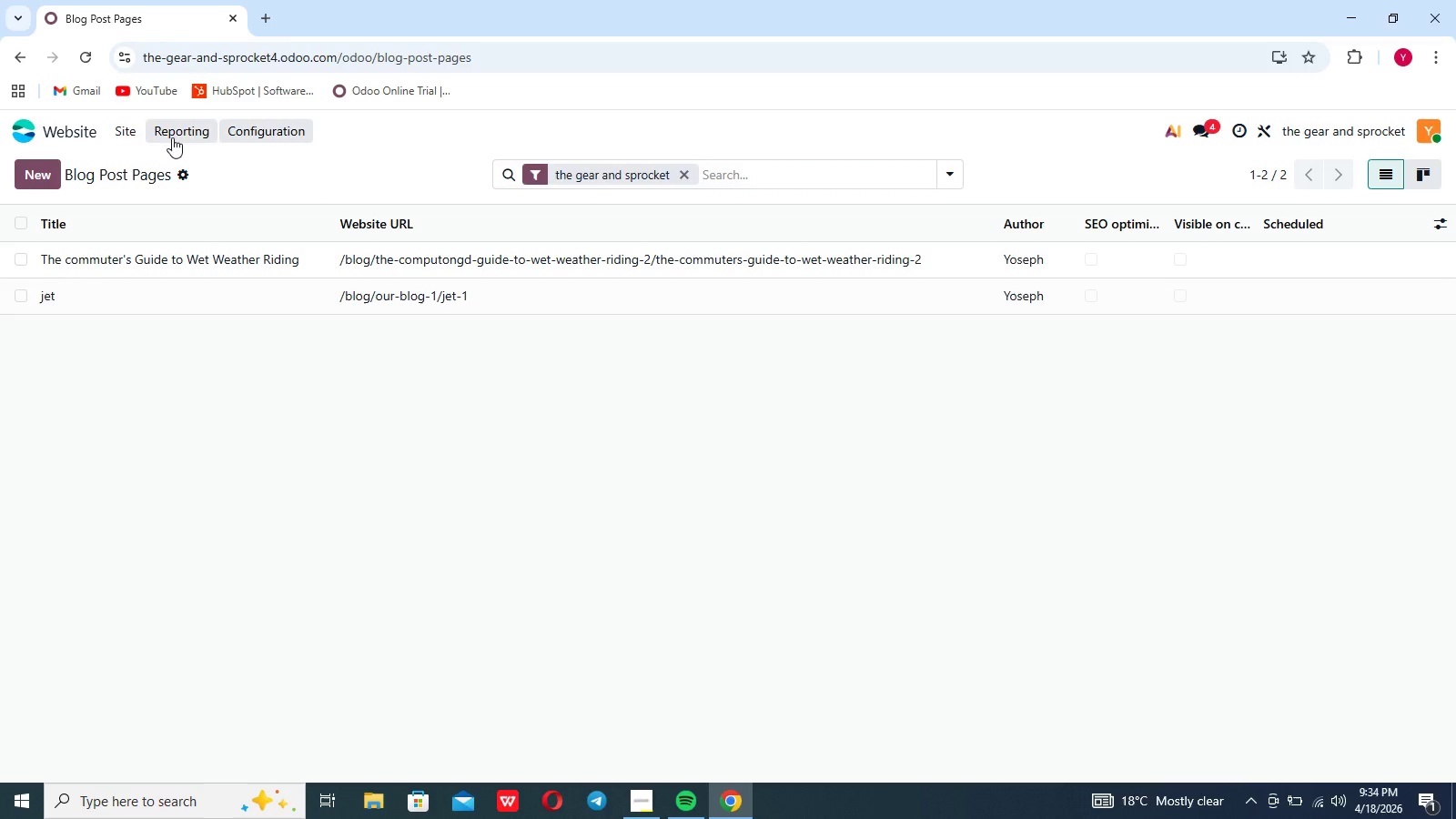 
left_click([20, 66])
 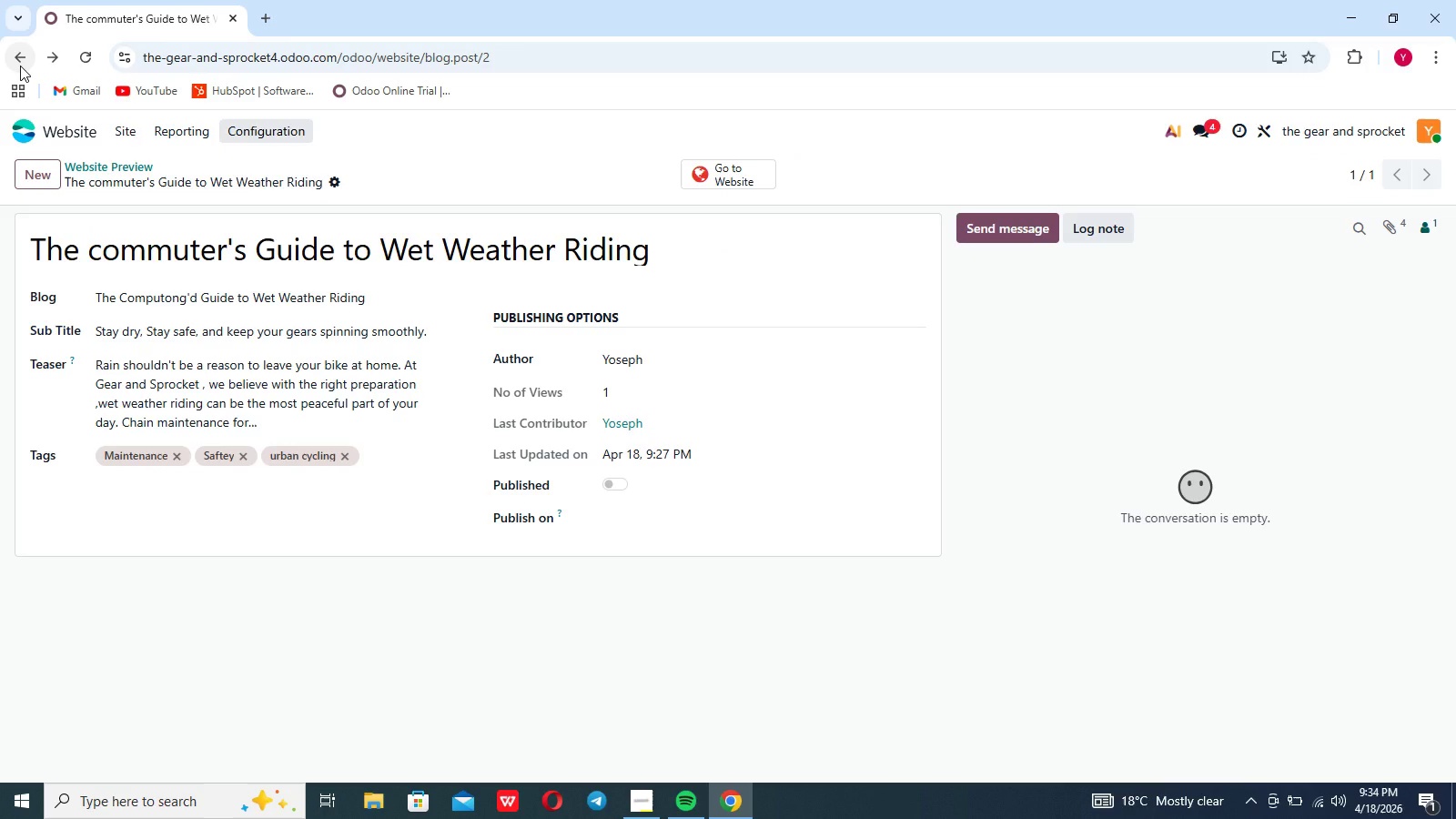 
left_click([20, 66])
 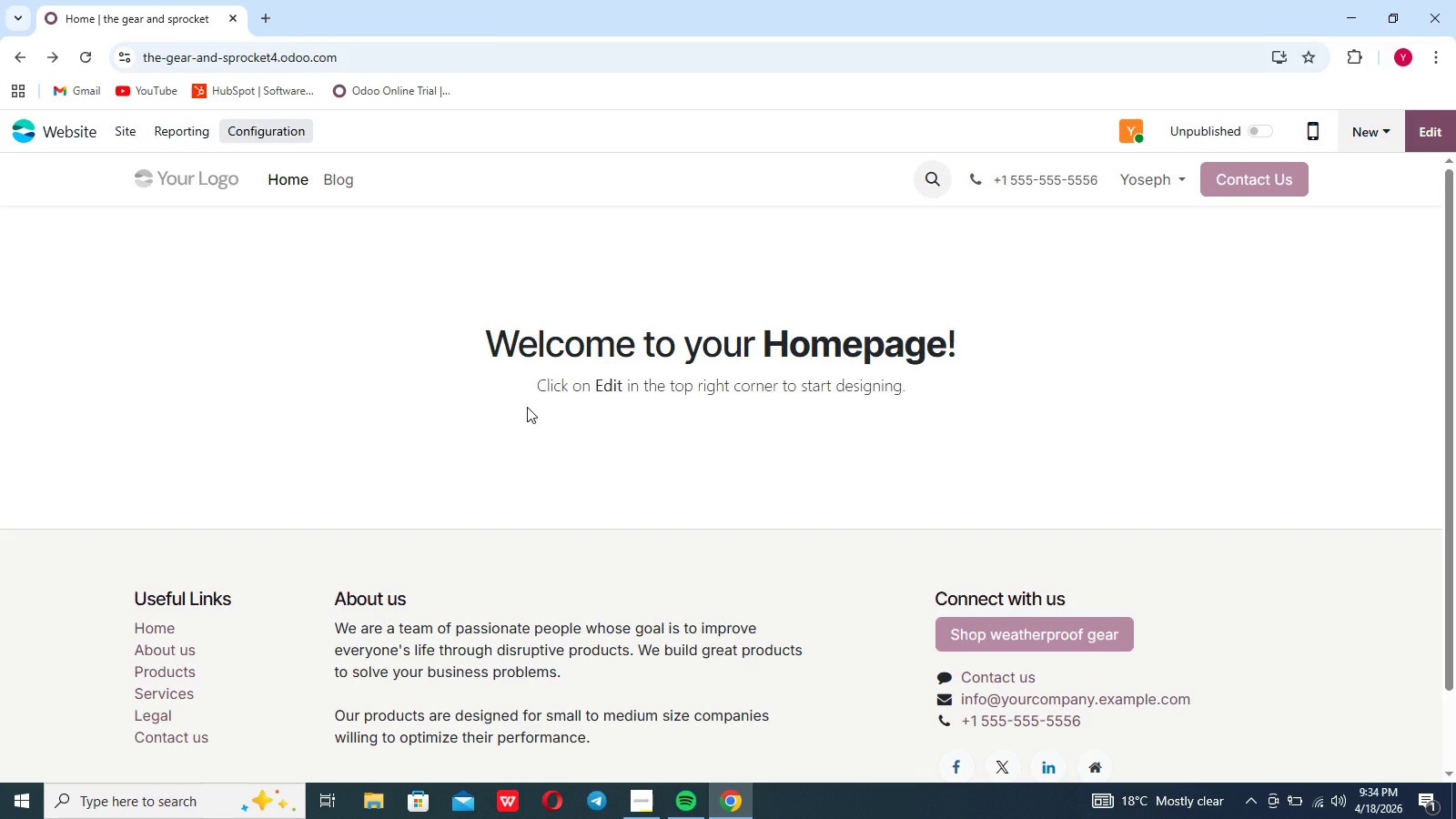 
scroll: coordinate [674, 415], scroll_direction: up, amount: 5.0
 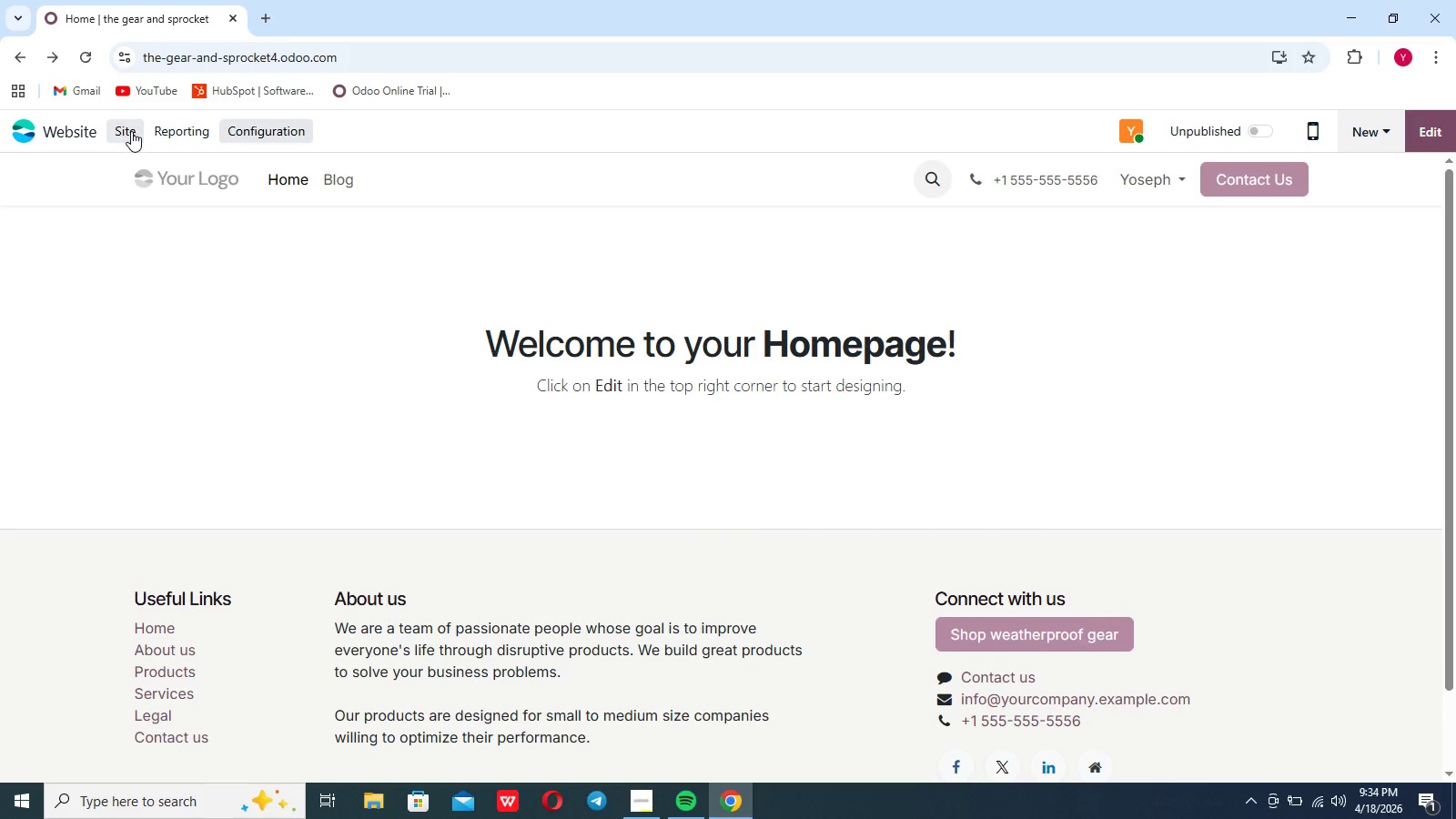 
left_click([131, 131])
 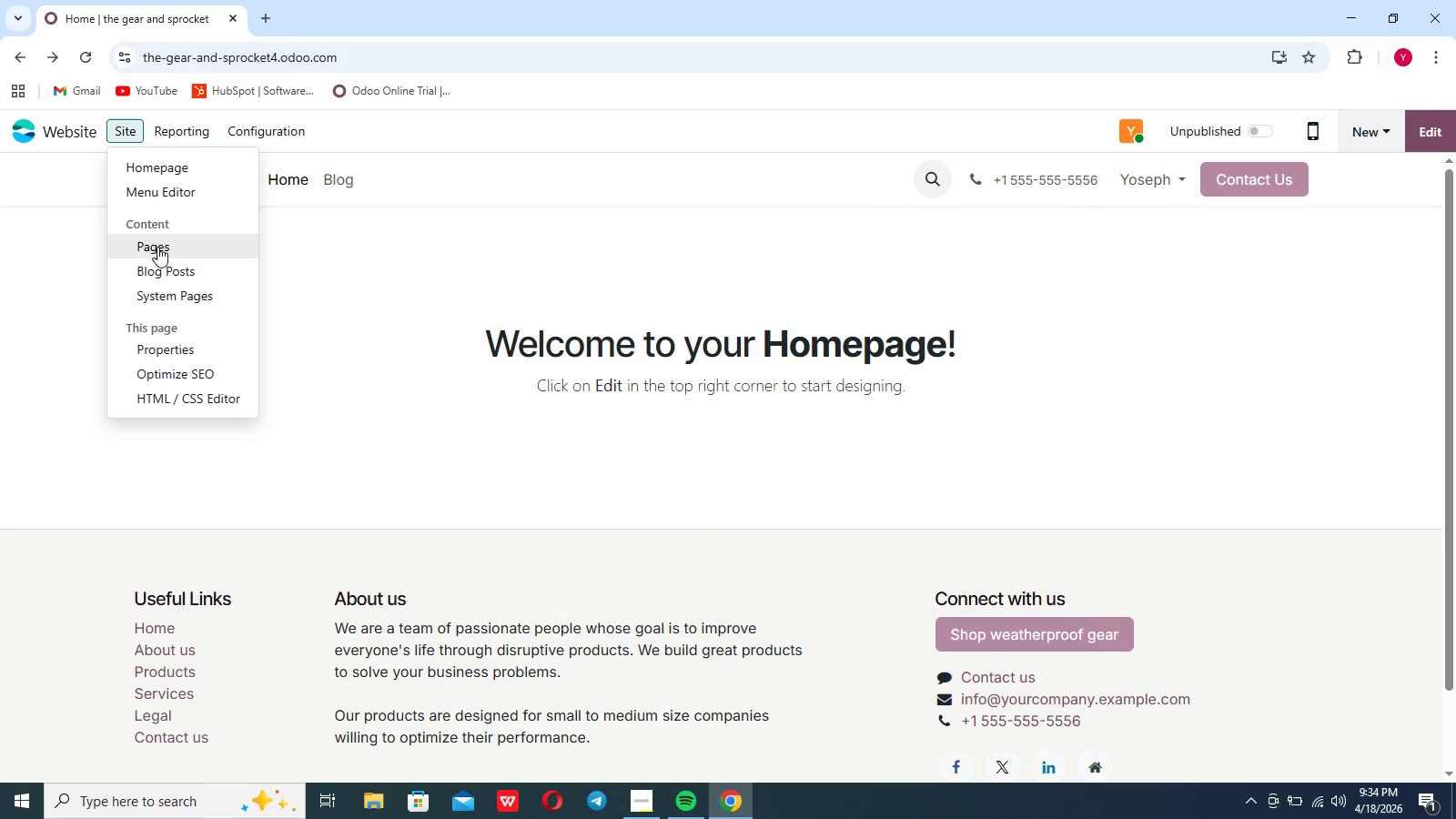 
left_click([159, 264])
 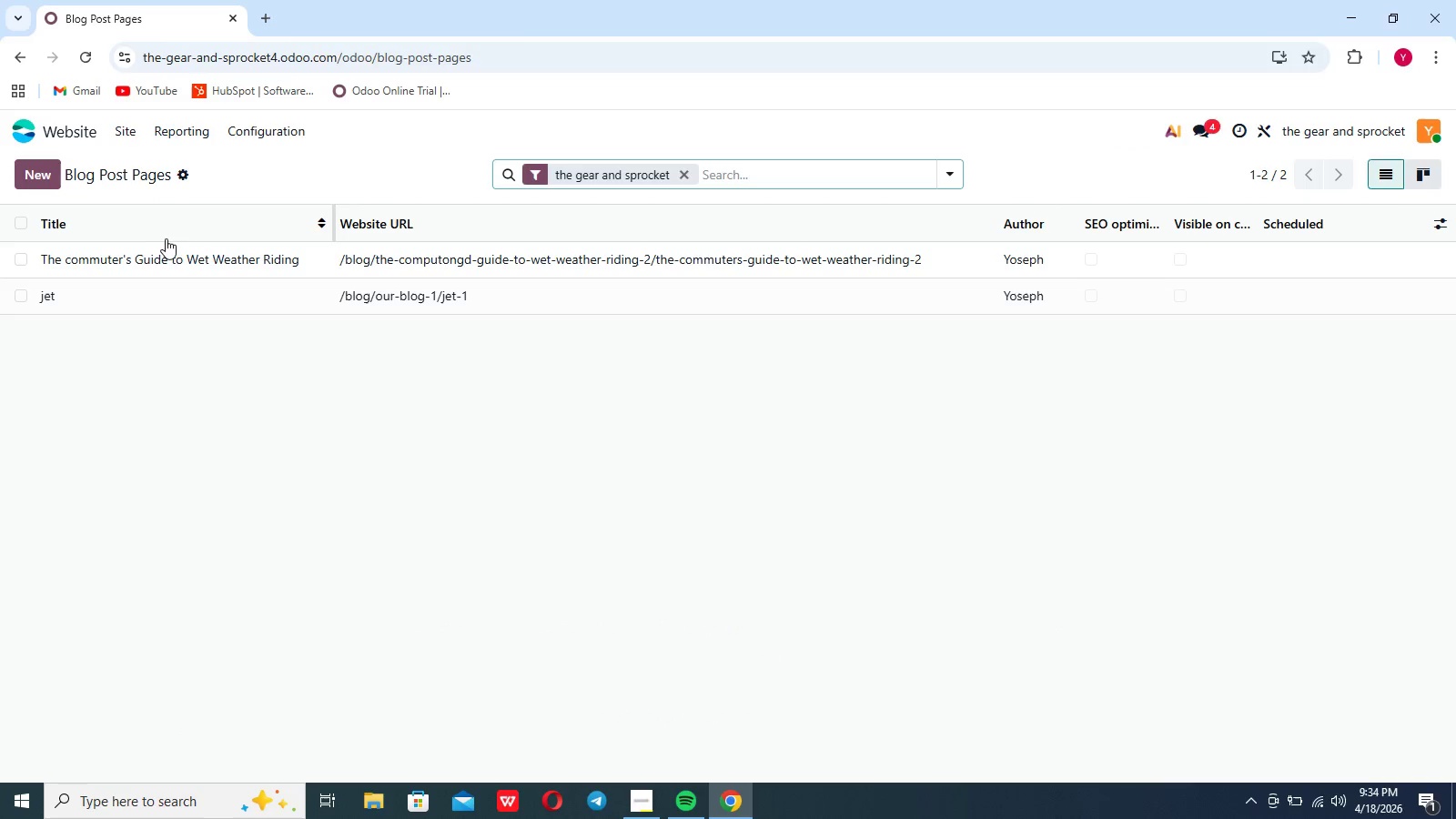 
left_click([169, 262])
 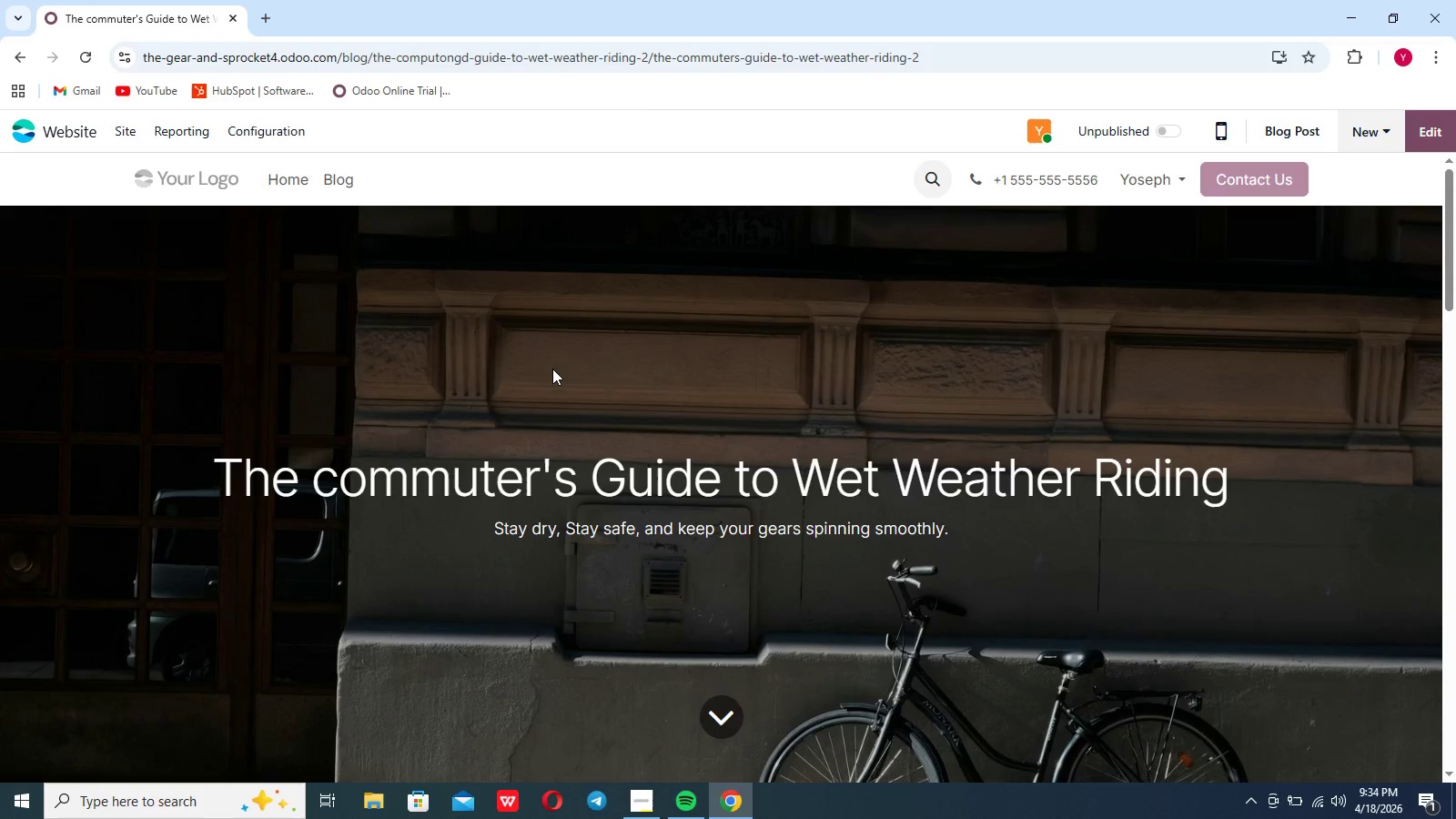 
scroll: coordinate [552, 369], scroll_direction: down, amount: 68.0
 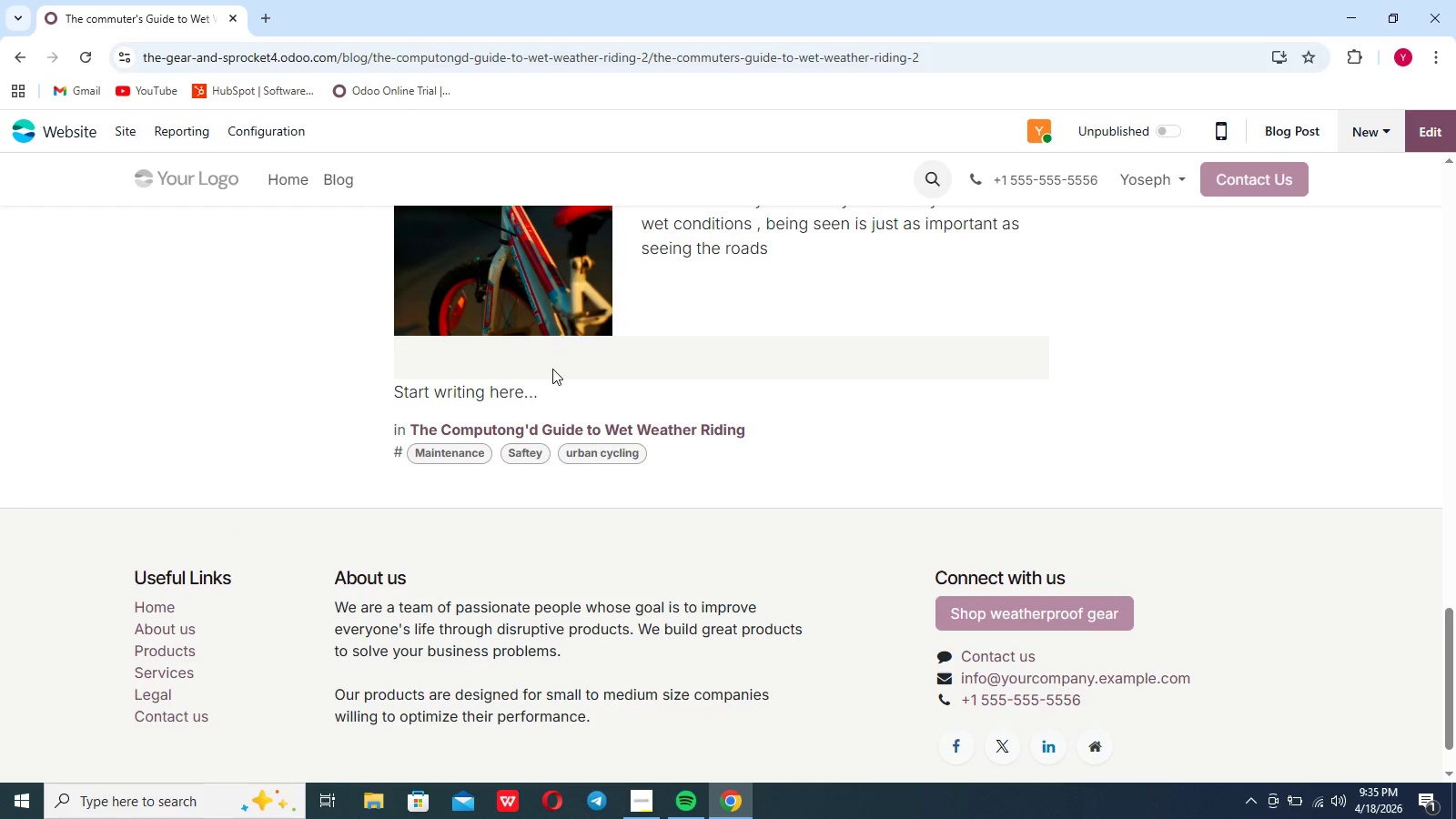 
scroll: coordinate [552, 369], scroll_direction: none, amount: 0.0
 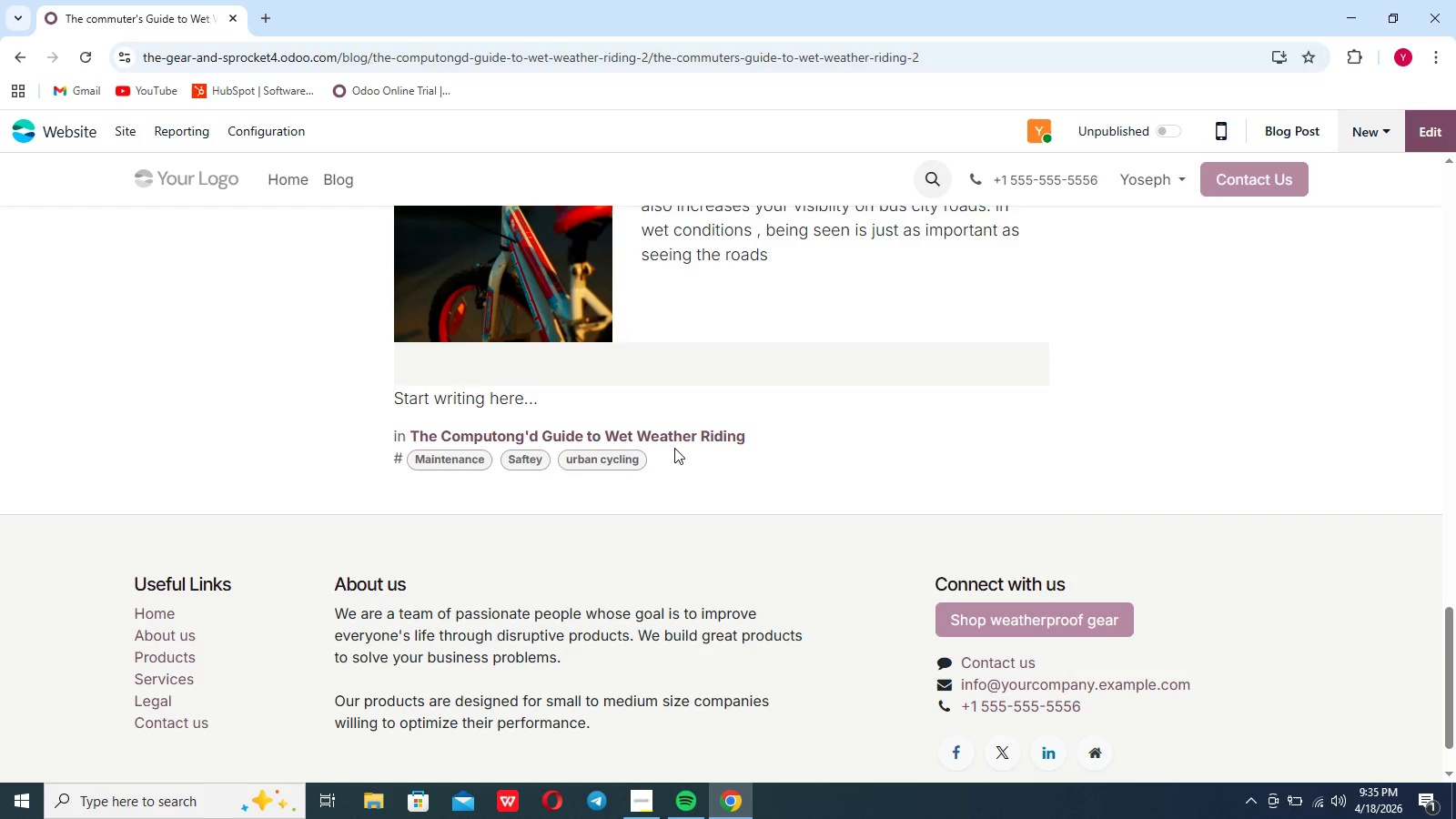 
scroll: coordinate [674, 448], scroll_direction: down, amount: 6.0
 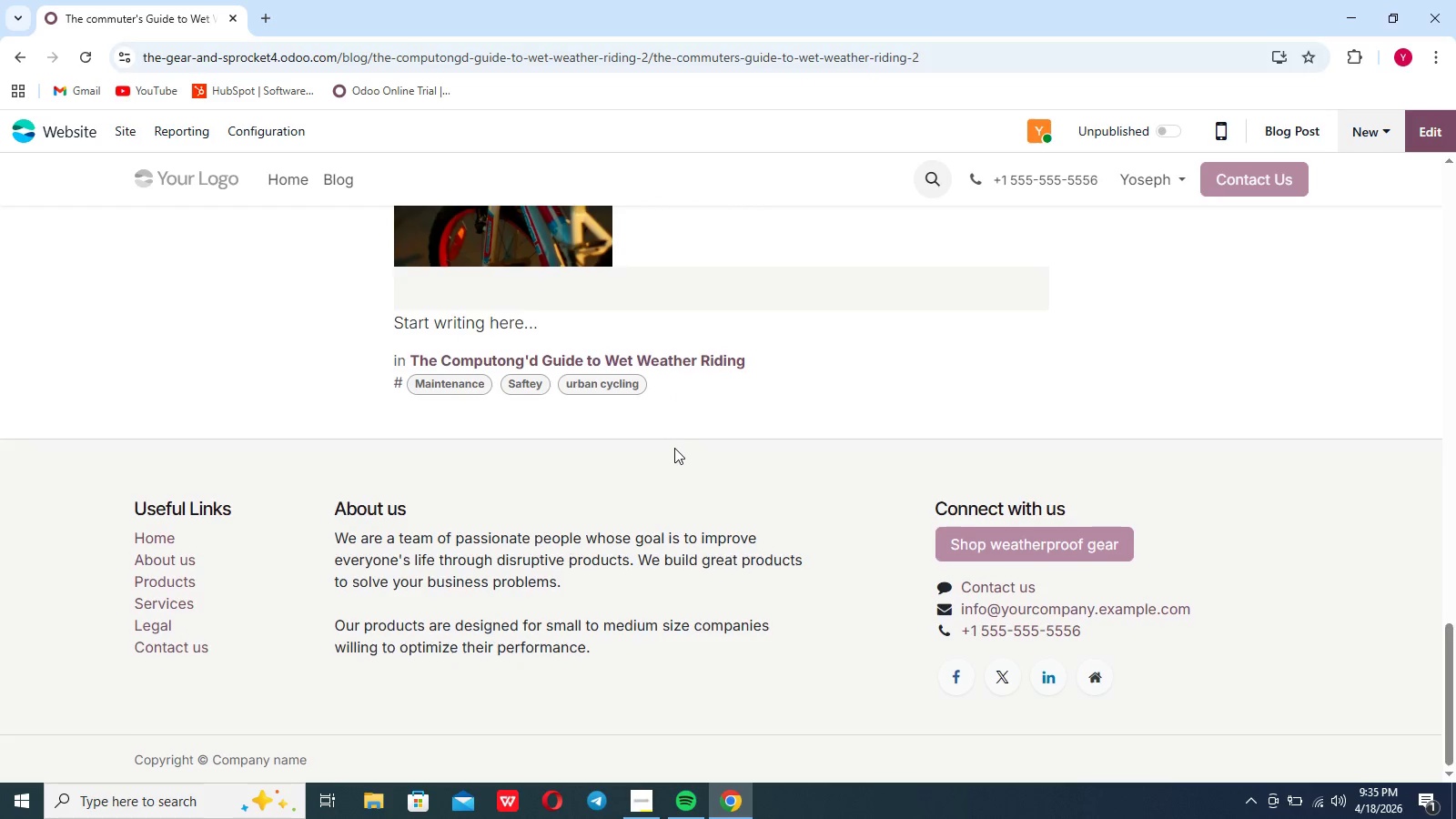 
scroll: coordinate [674, 448], scroll_direction: none, amount: 0.0
 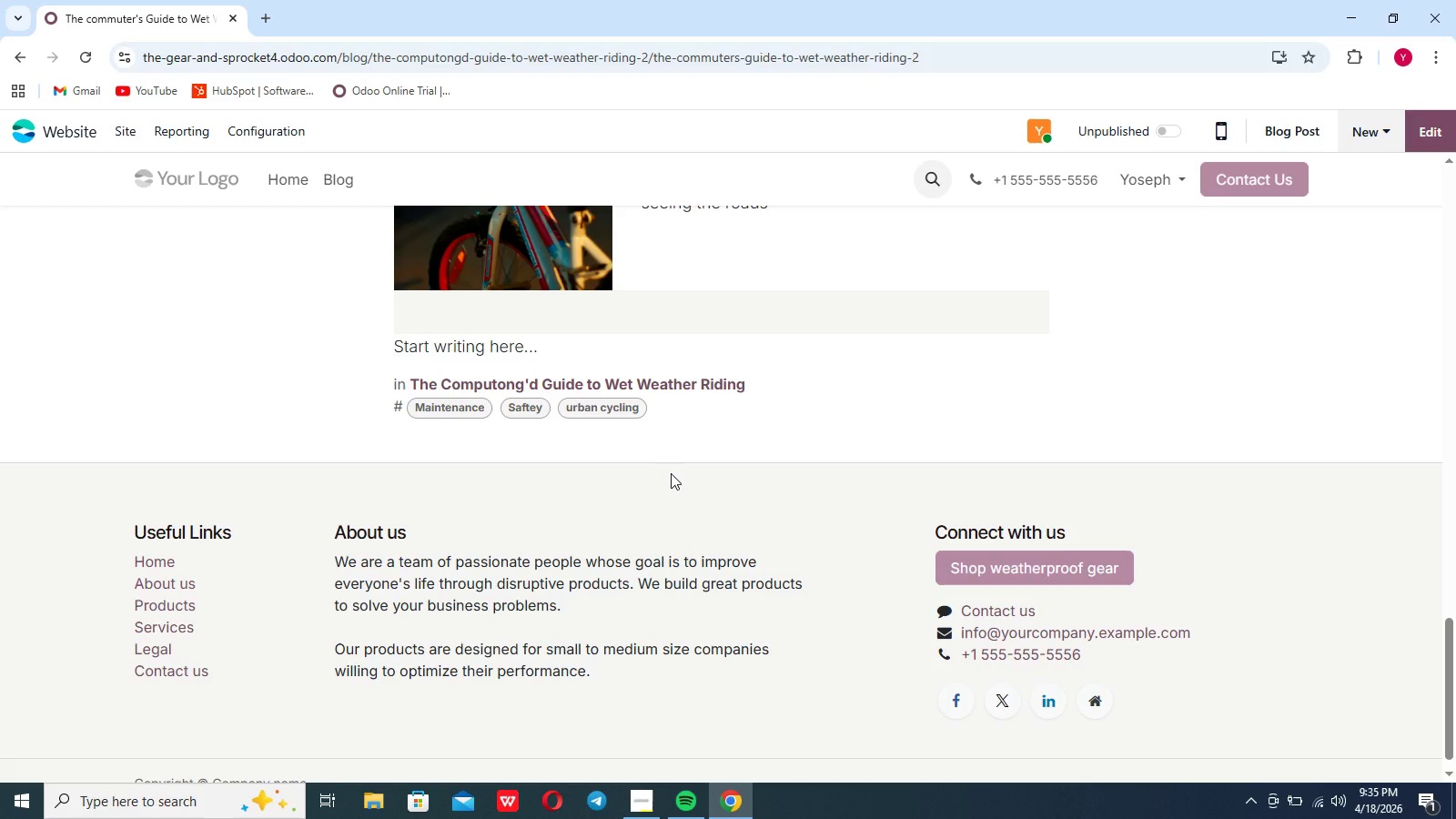 
wait(5.13)
 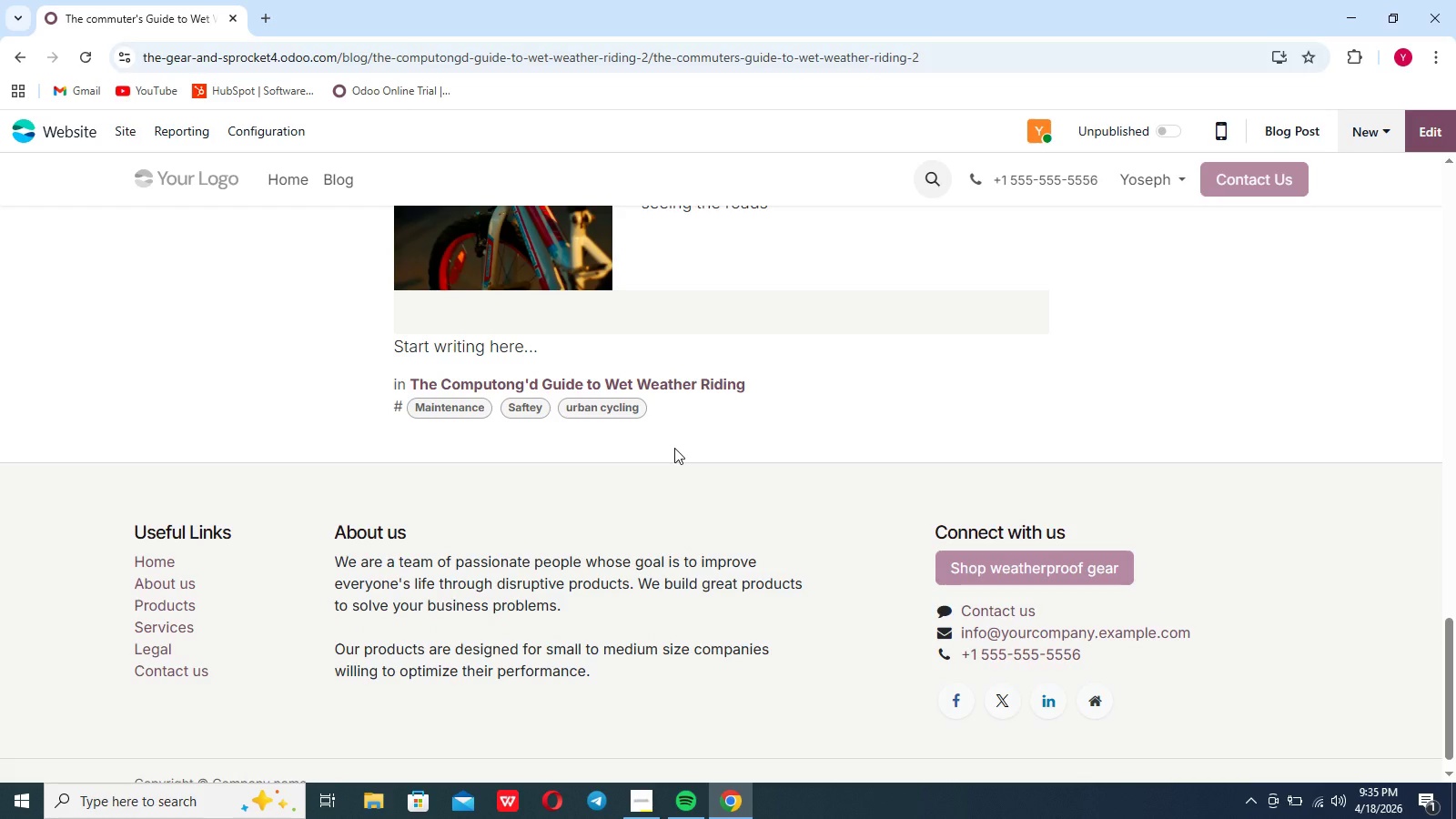 
scroll: coordinate [671, 473], scroll_direction: up, amount: 10.0
 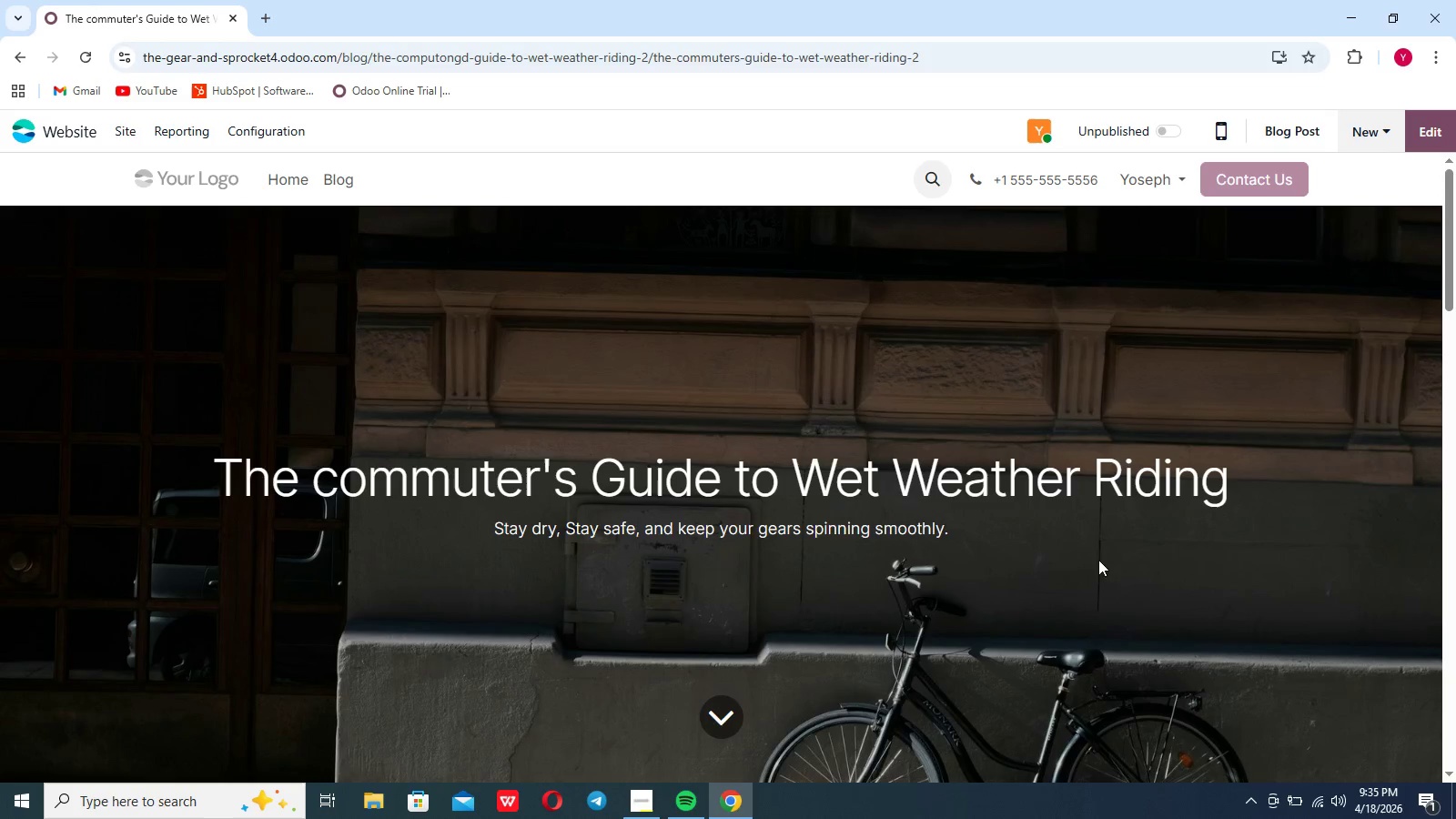 
left_click([644, 797])